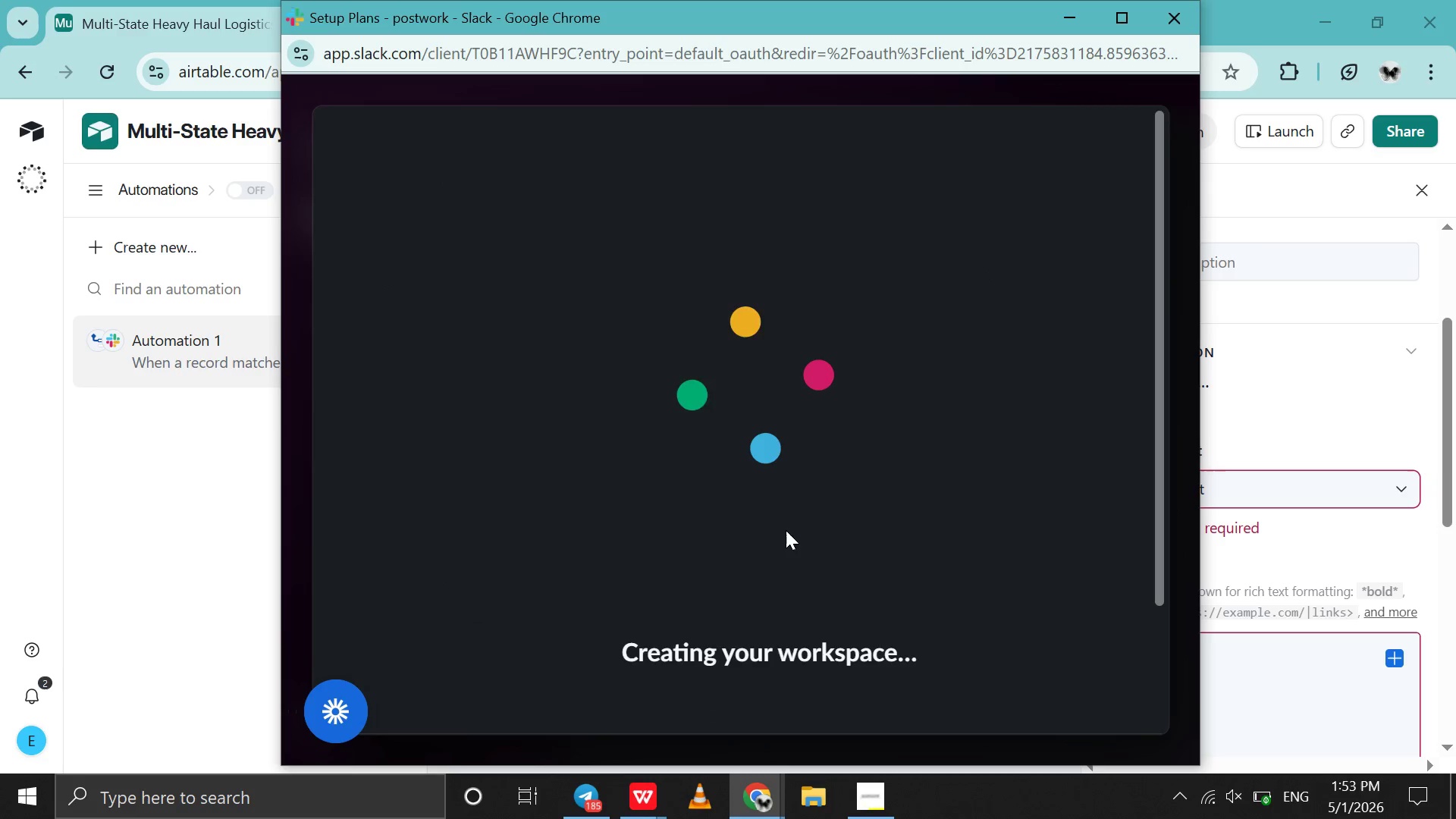 
scroll: coordinate [786, 530], scroll_direction: up, amount: 36.0
 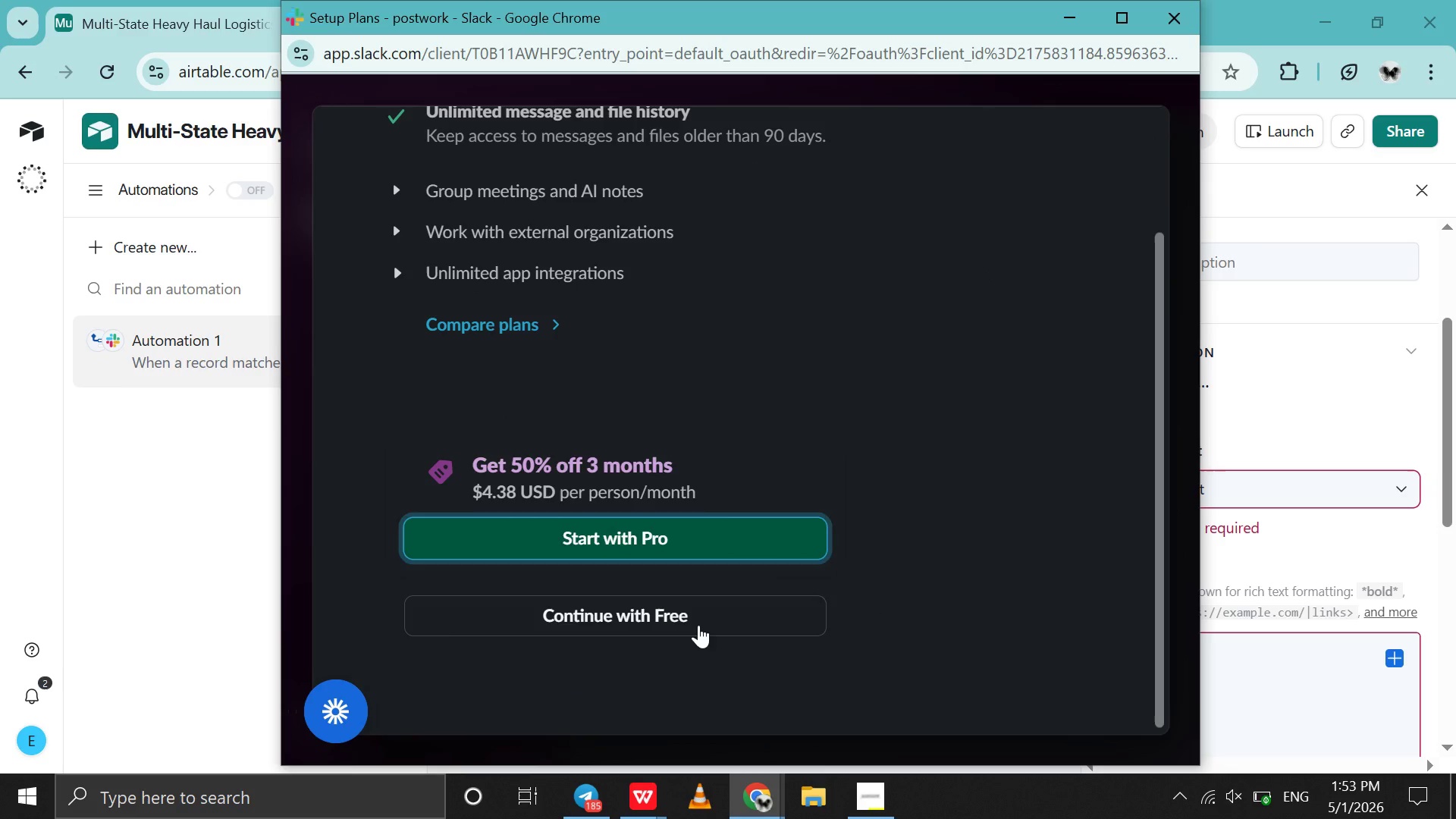 
left_click([698, 625])
 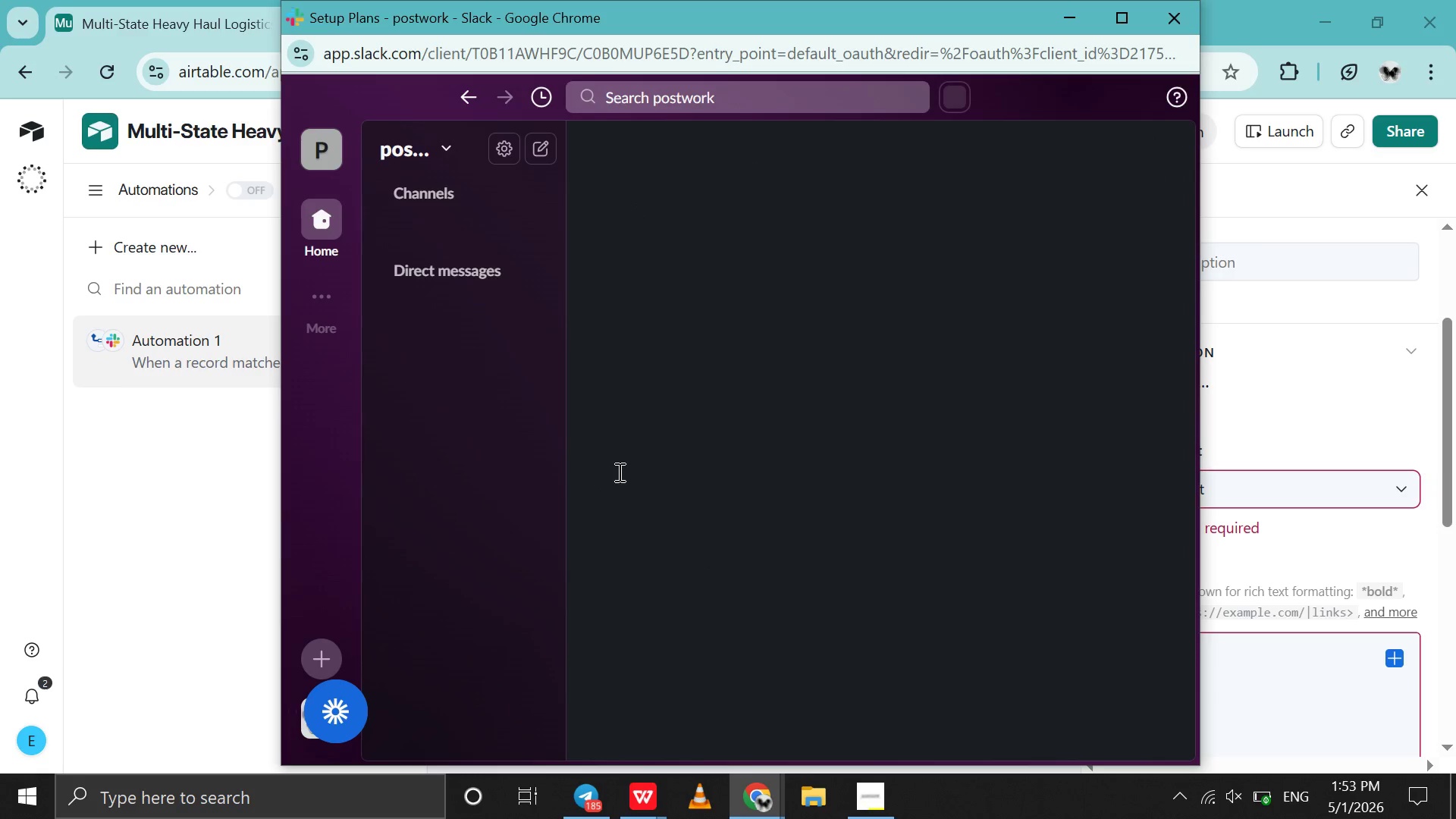 
scroll: coordinate [618, 472], scroll_direction: up, amount: 8.0
 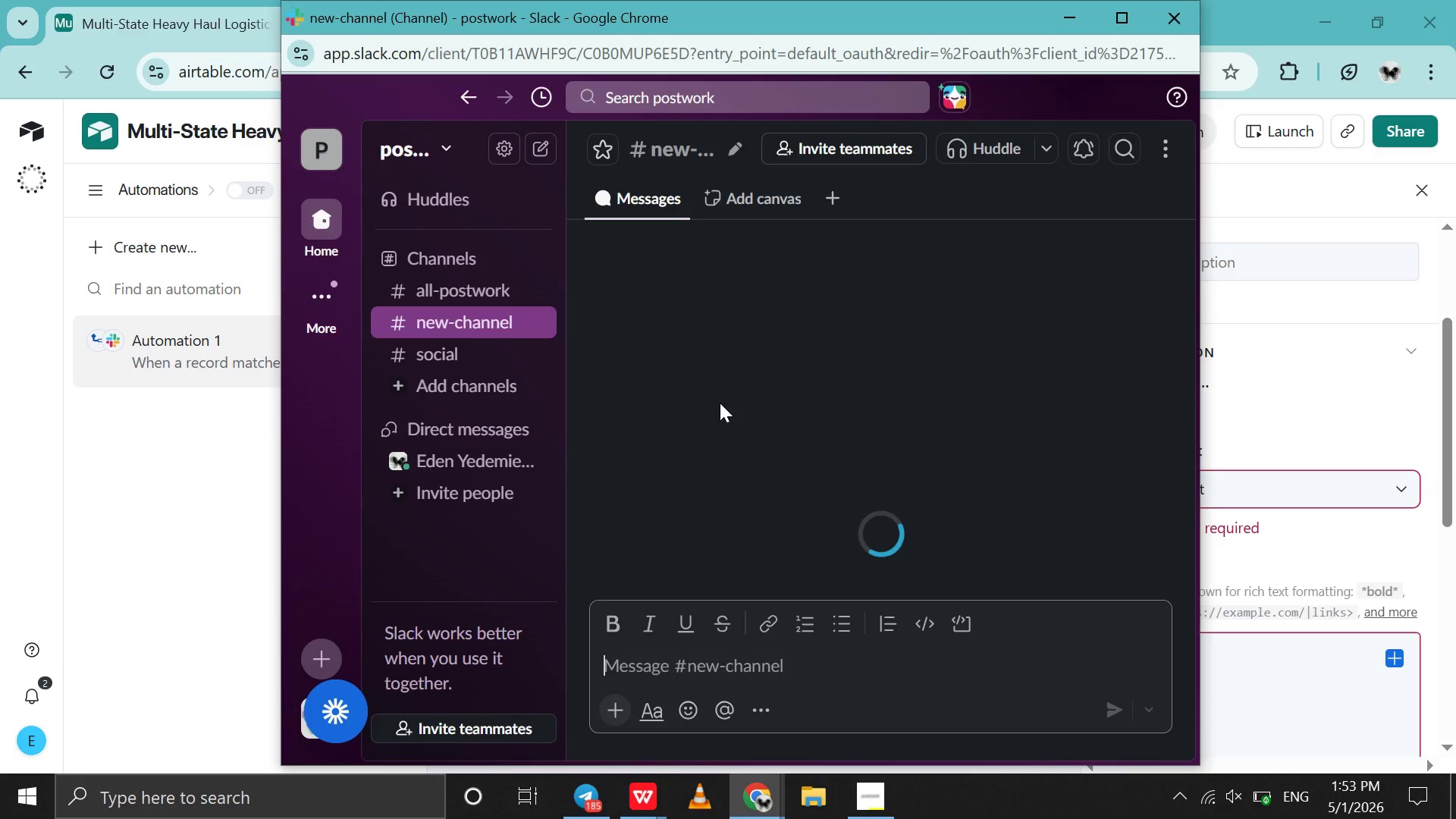 
scroll: coordinate [720, 403], scroll_direction: down, amount: 2.0
 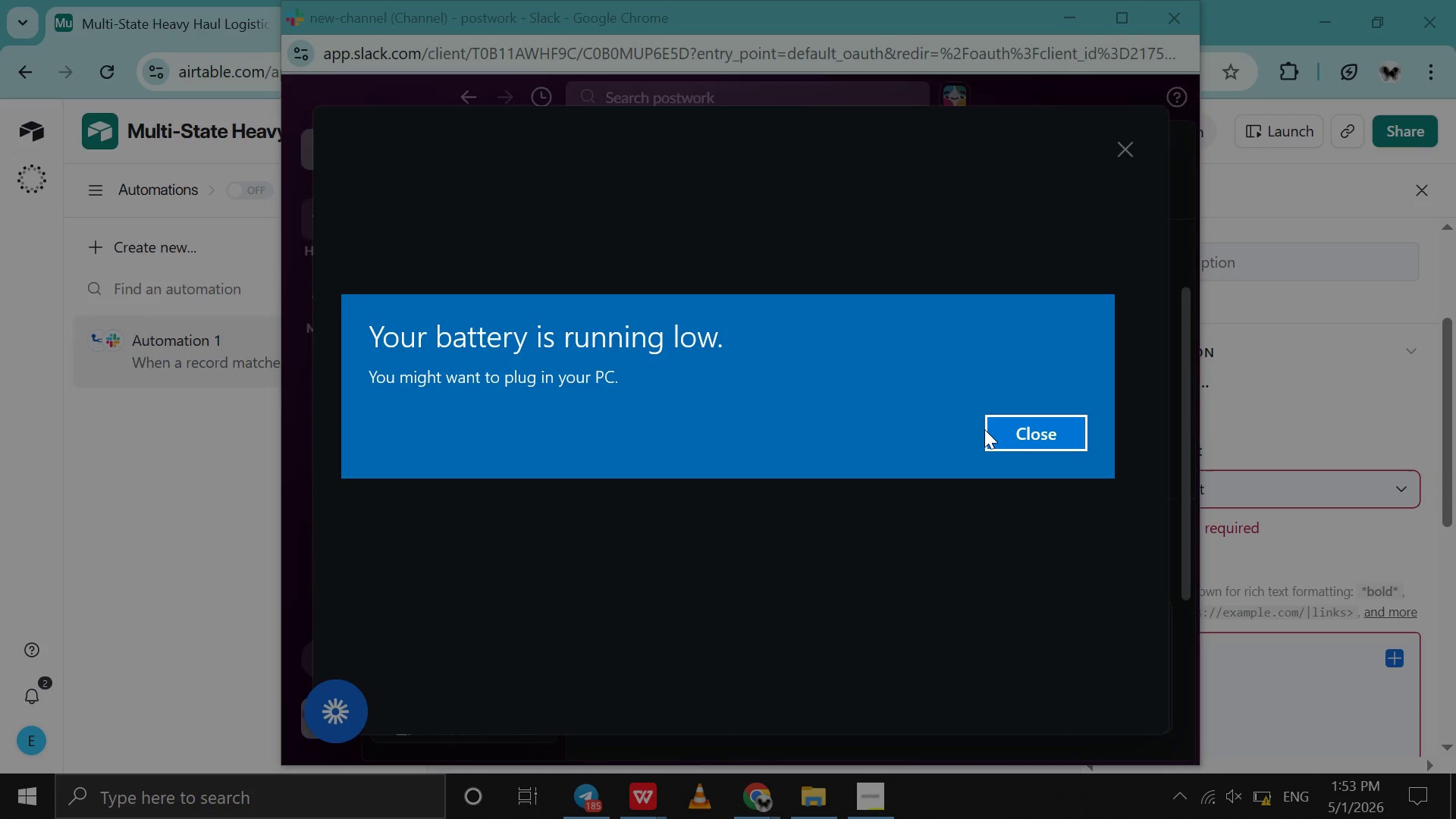 
left_click([984, 429])
 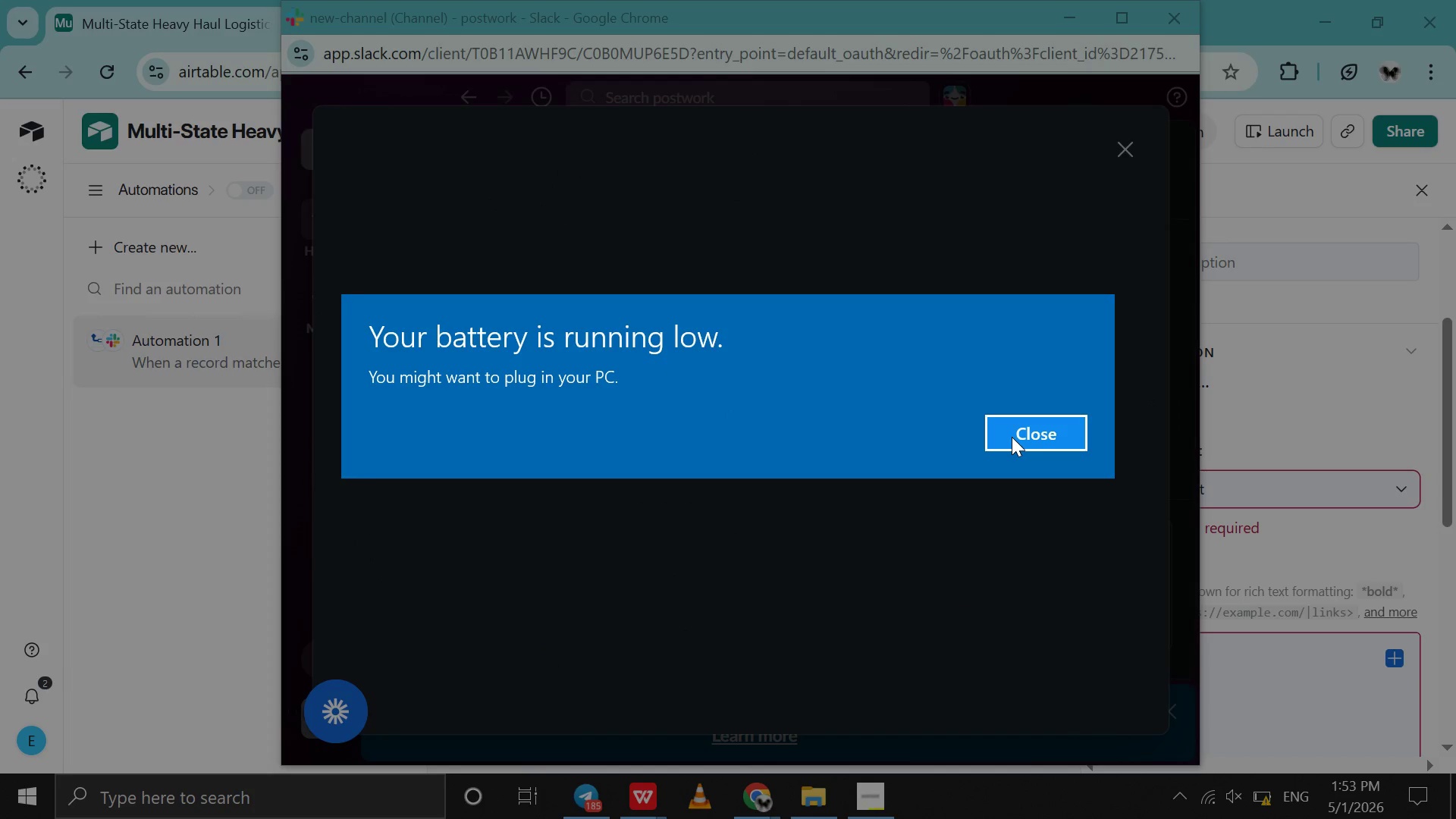 
left_click([1012, 437])
 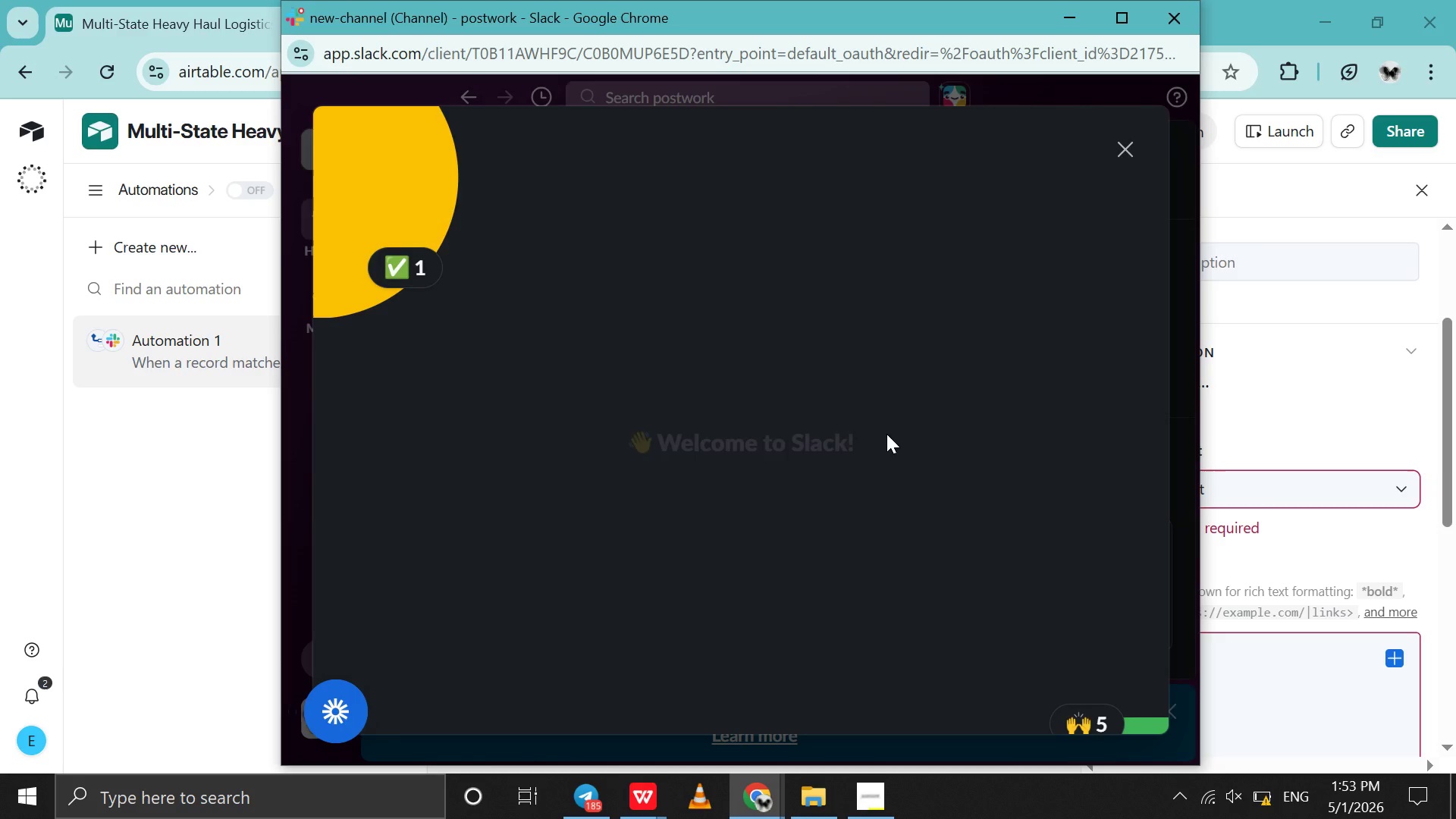 
scroll: coordinate [886, 434], scroll_direction: up, amount: 12.0
 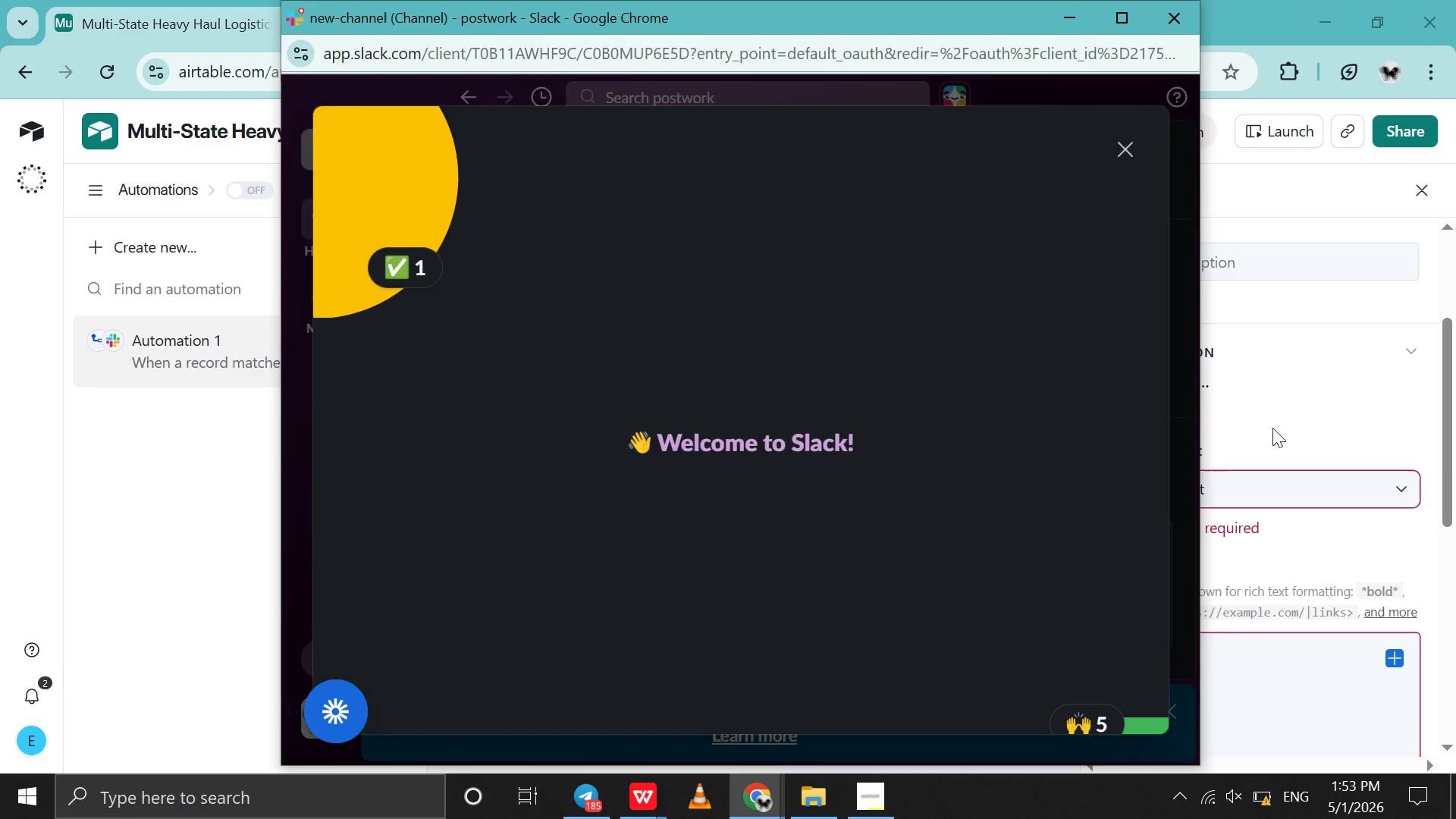 
left_click([1272, 428])
 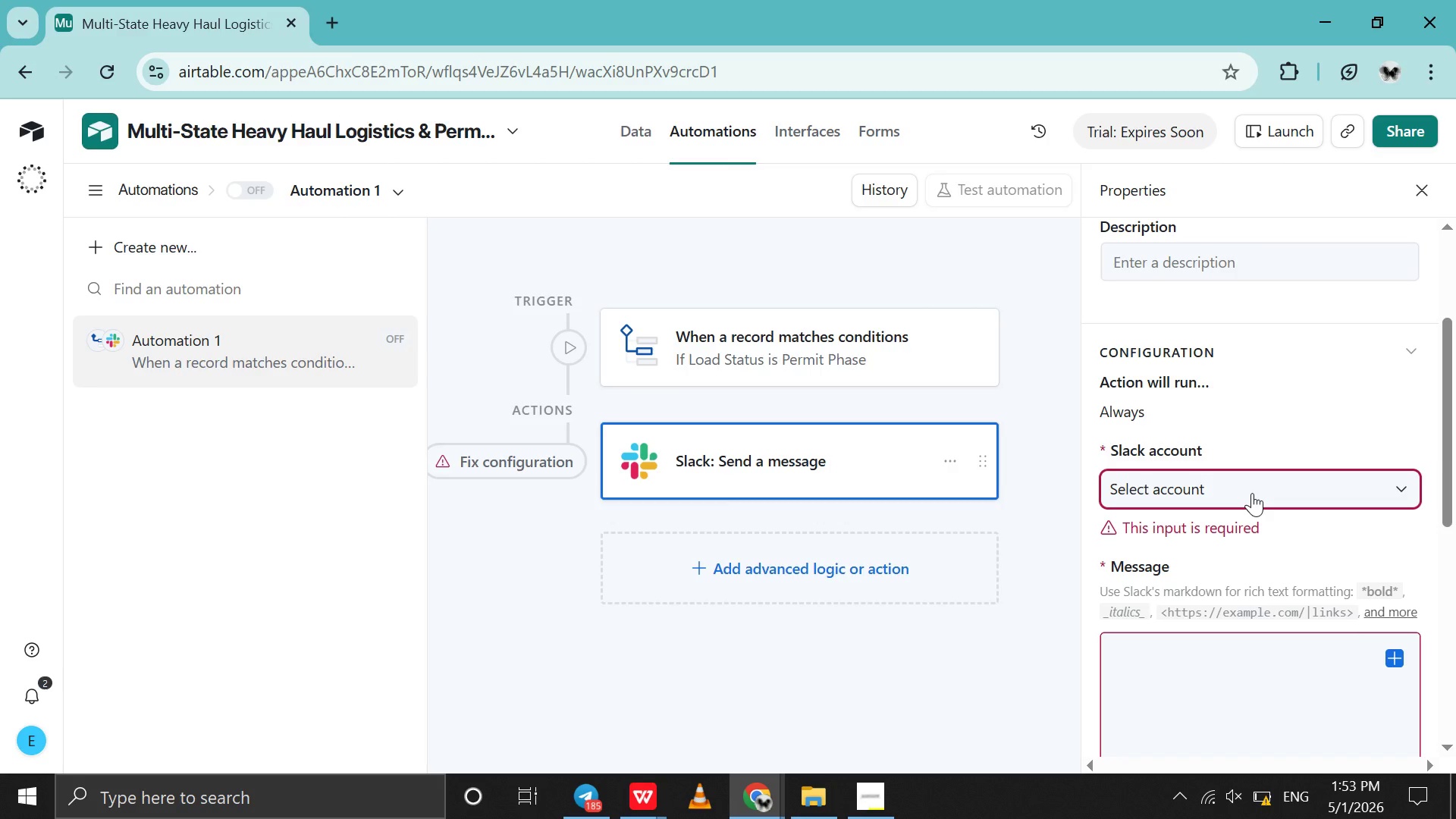 
left_click([1252, 493])
 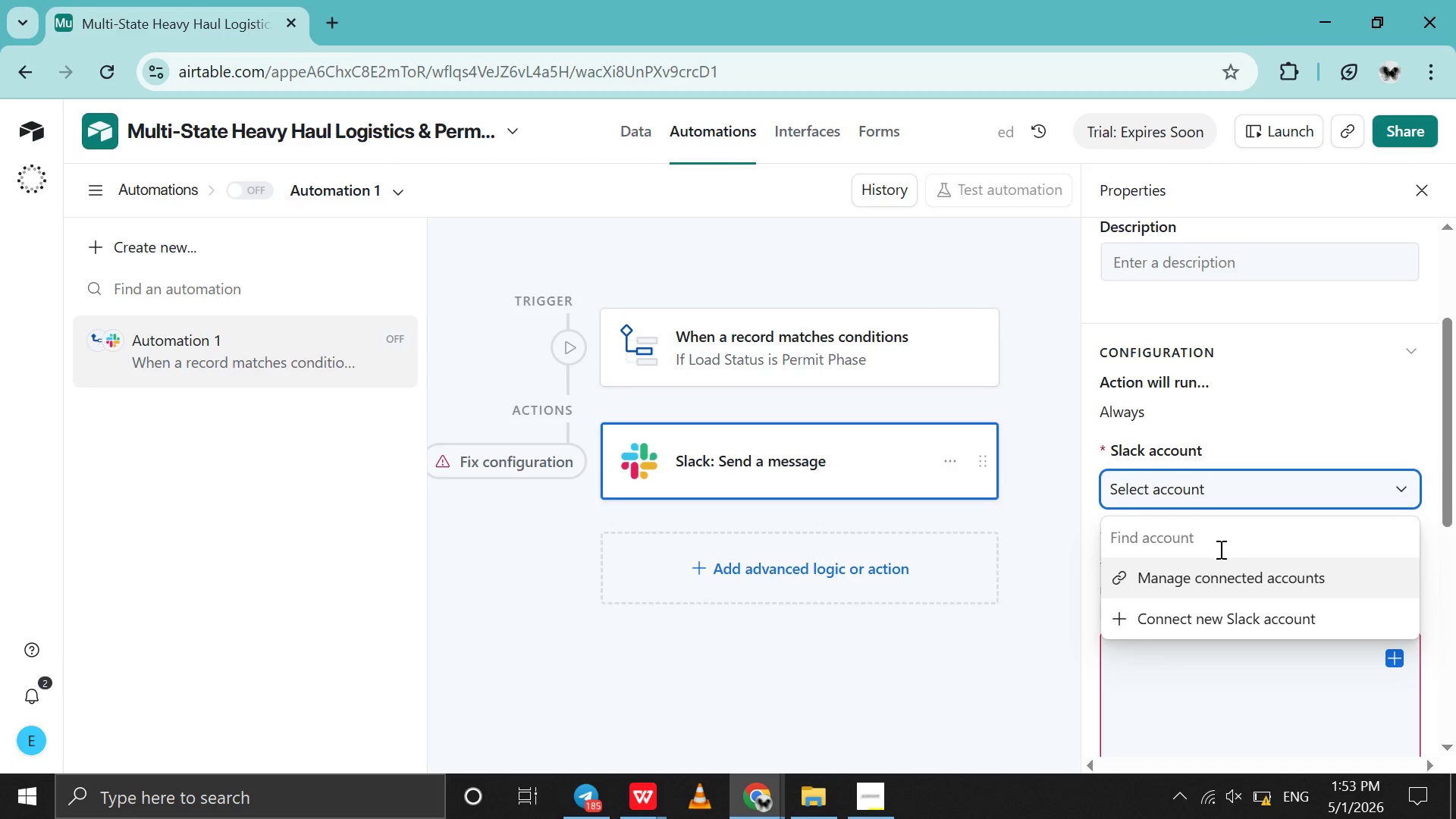 
left_click([1218, 551])
 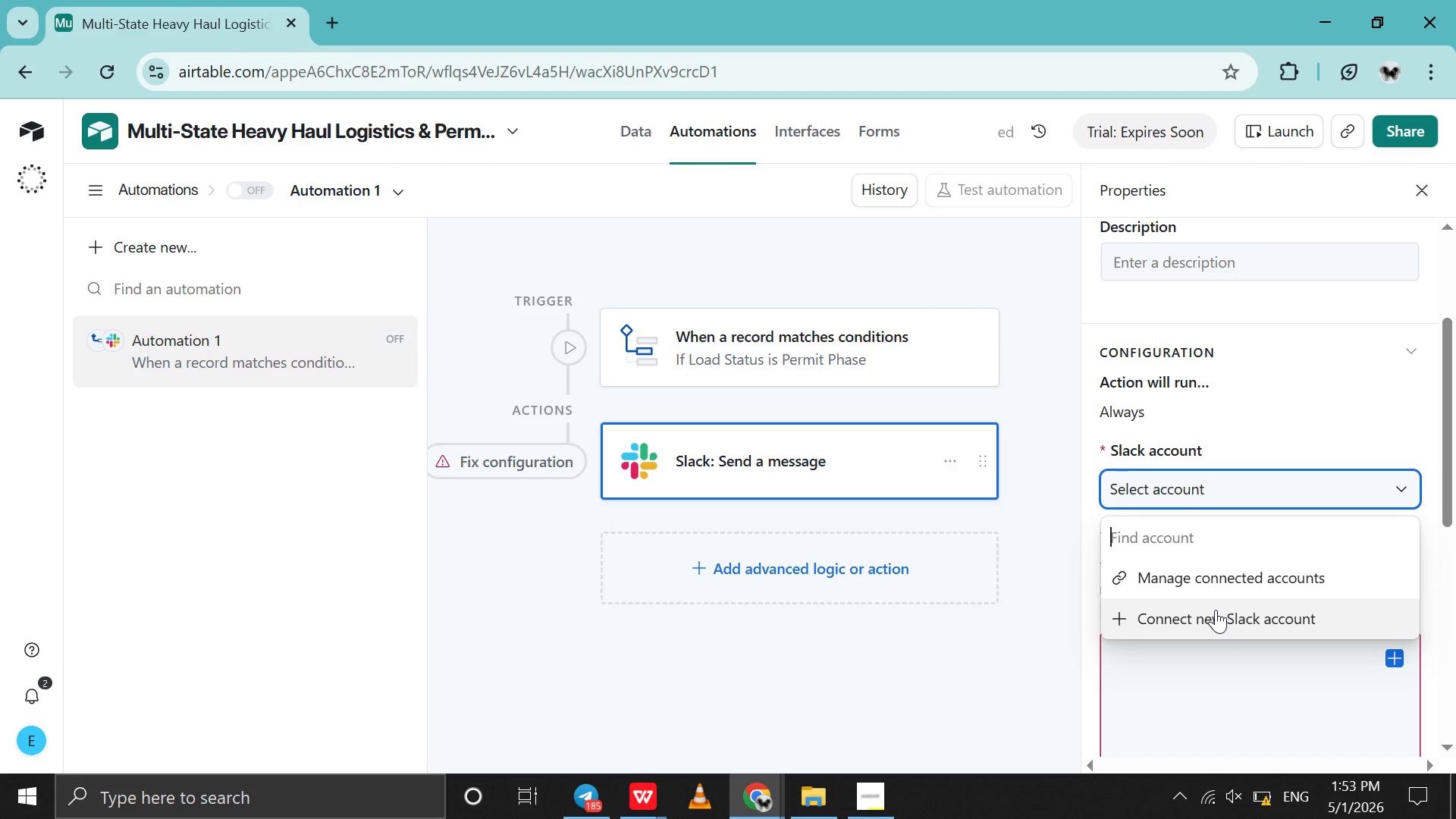 
left_click([1216, 610])
 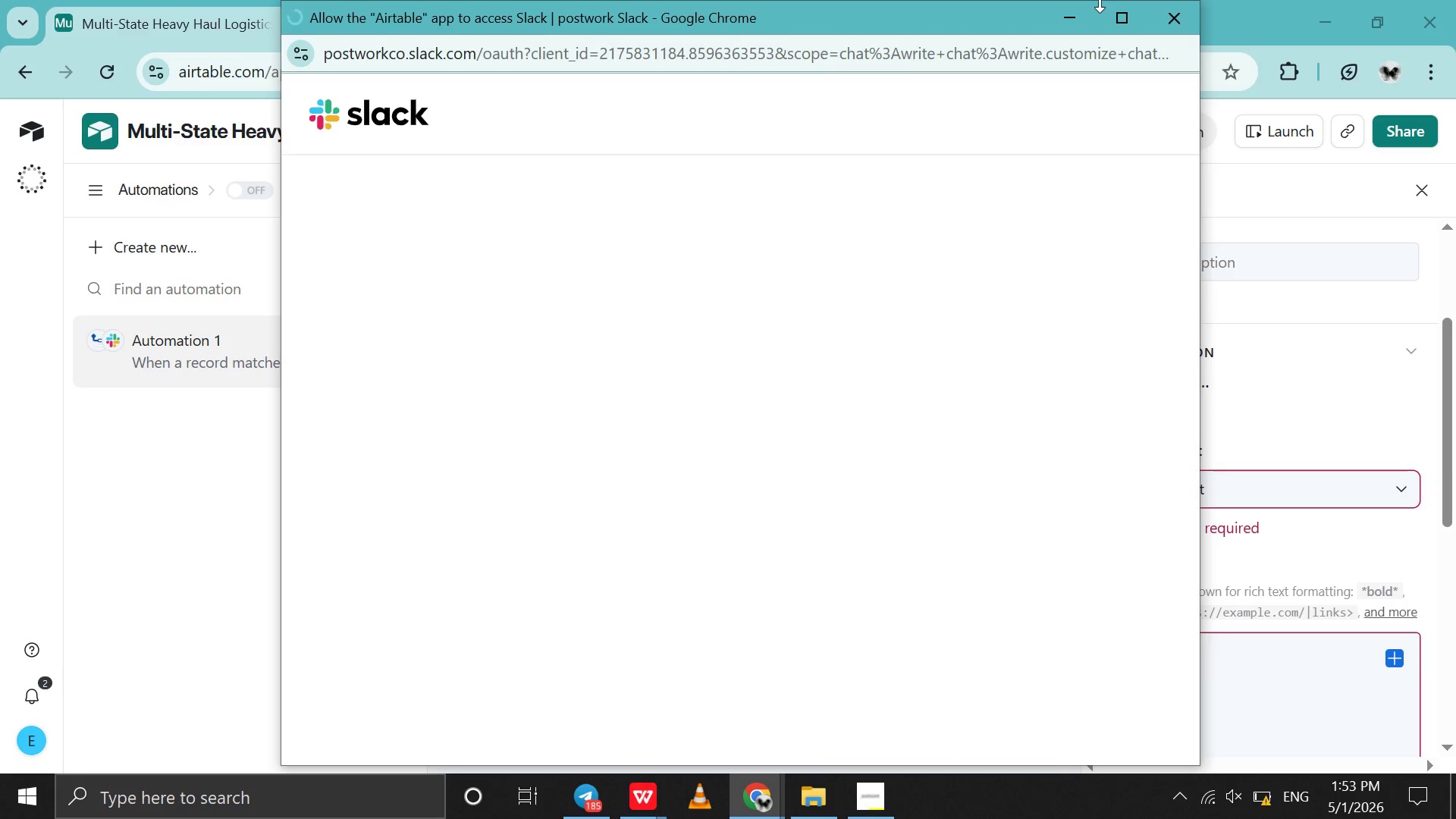 
wait(5.77)
 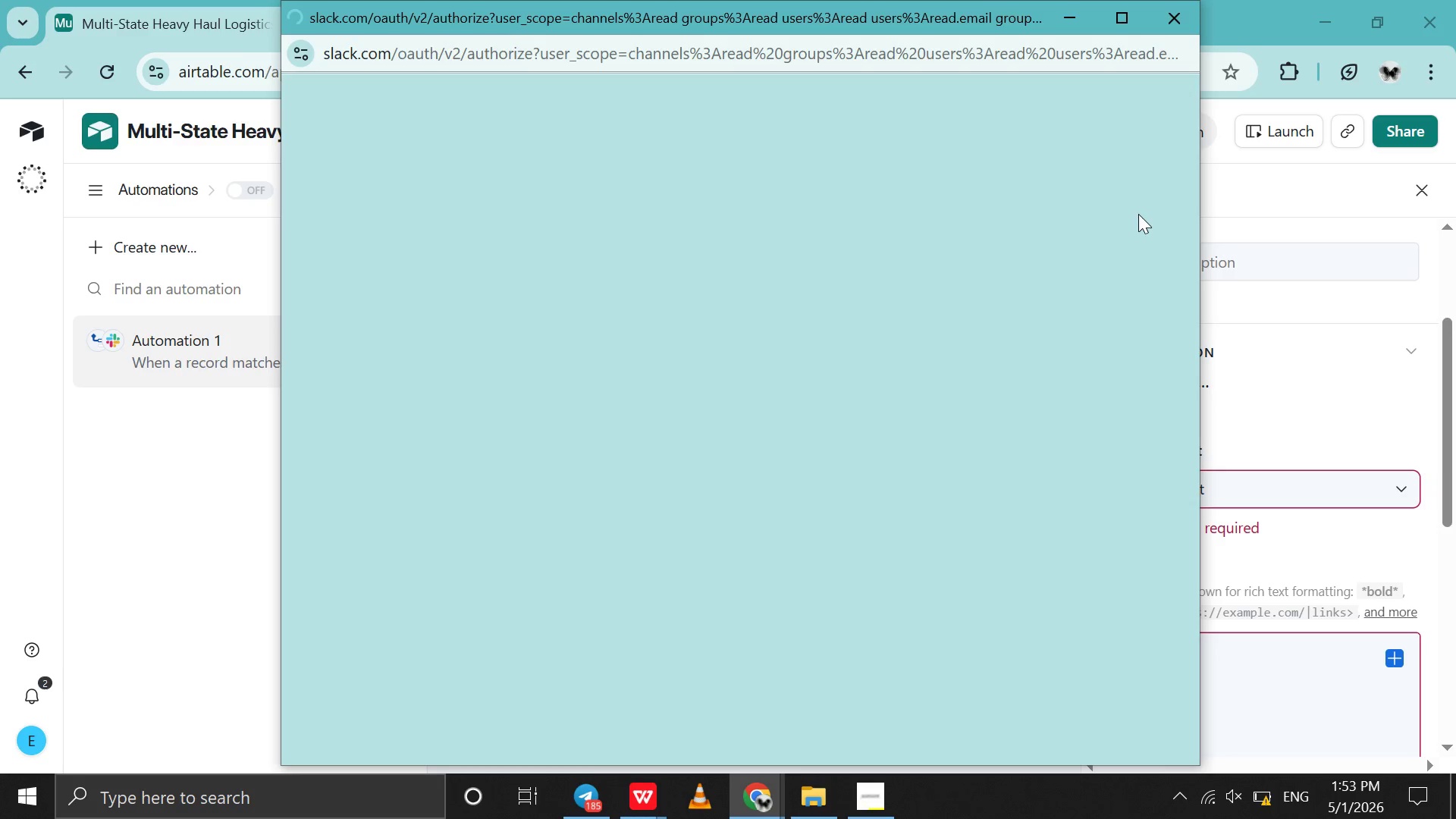 
mouse_move([1142, 35])
 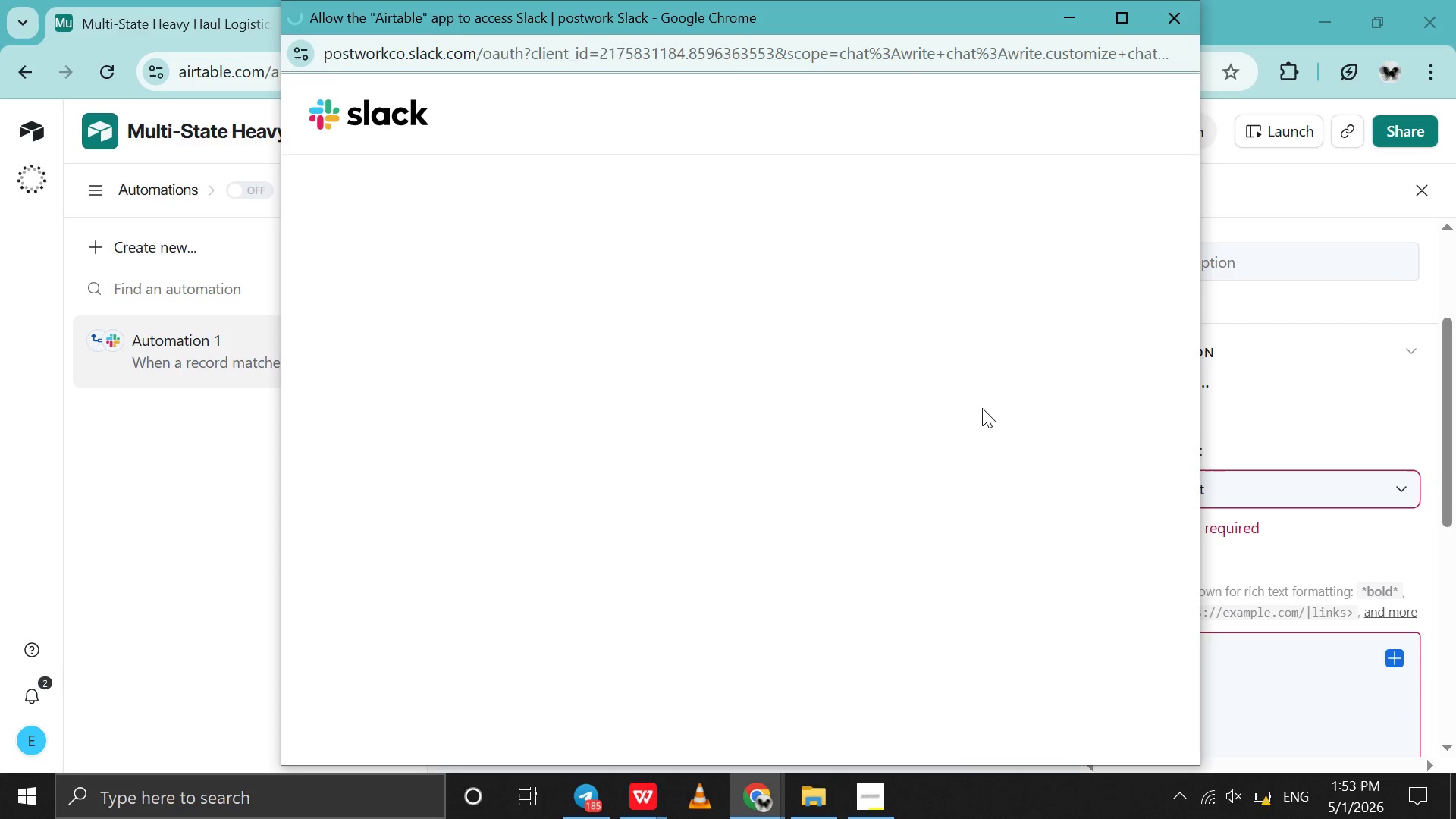 
scroll: coordinate [982, 408], scroll_direction: down, amount: 8.0
 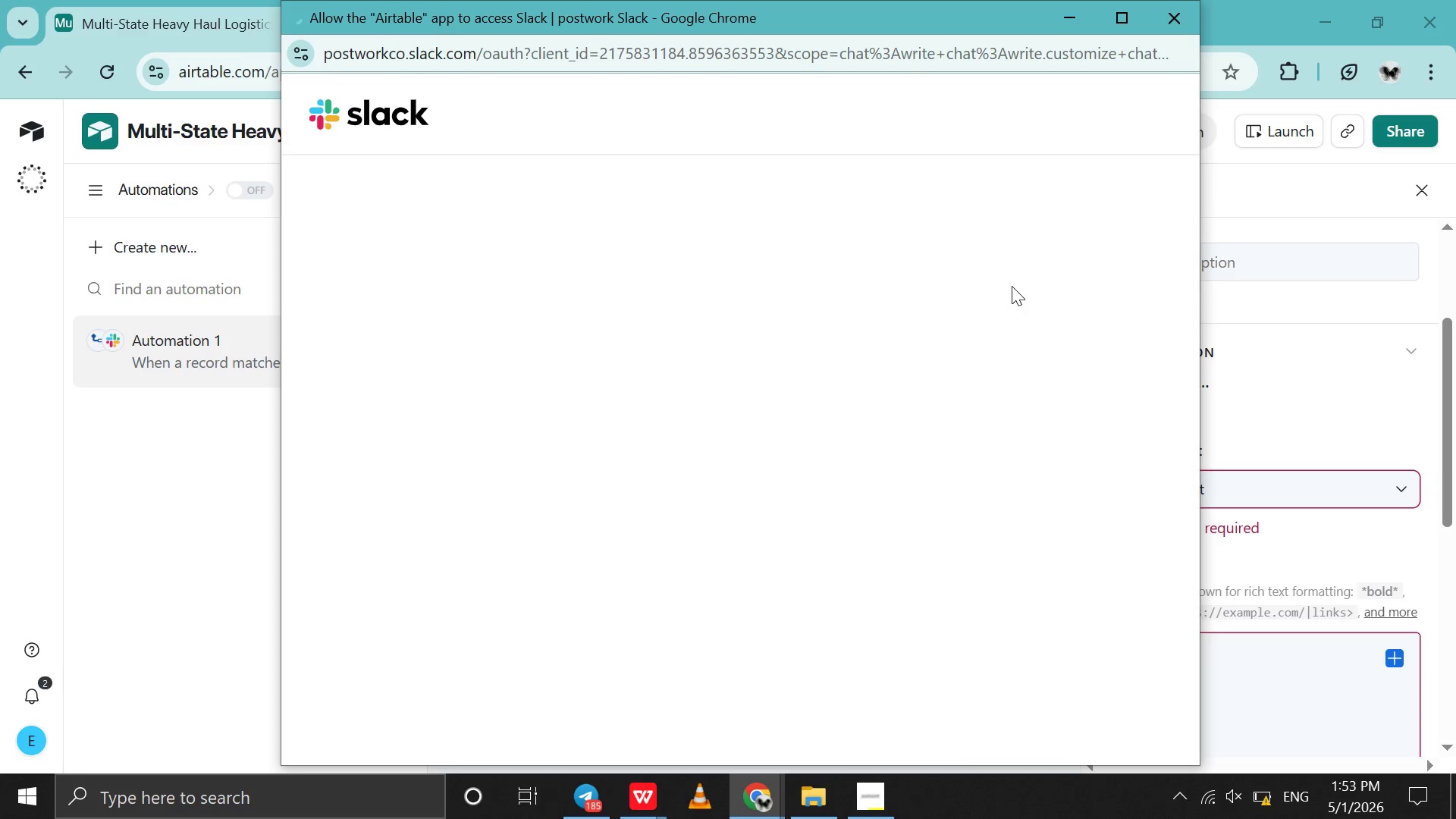 
scroll: coordinate [1012, 286], scroll_direction: up, amount: 2.0
 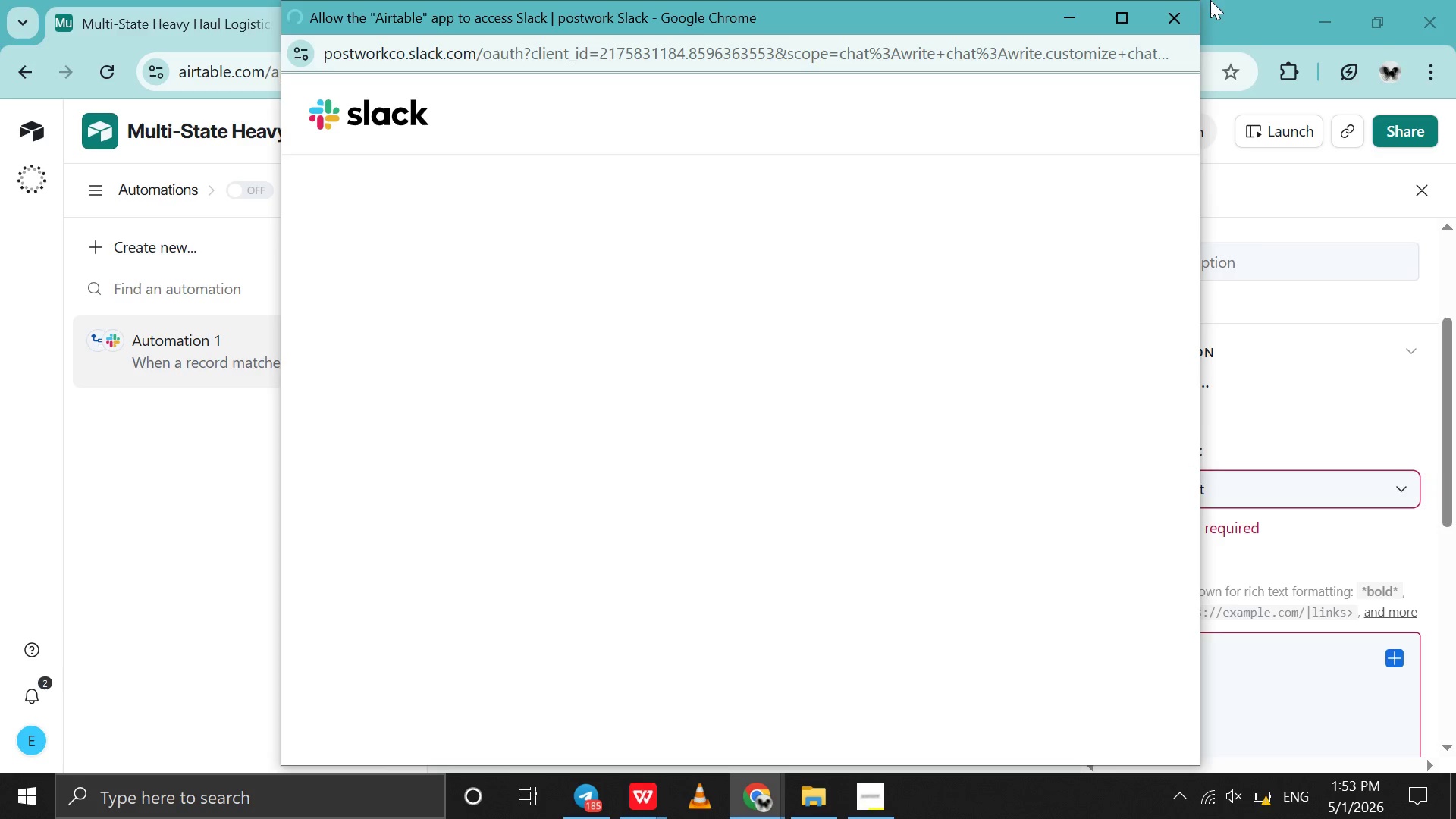 
left_click([1188, 8])
 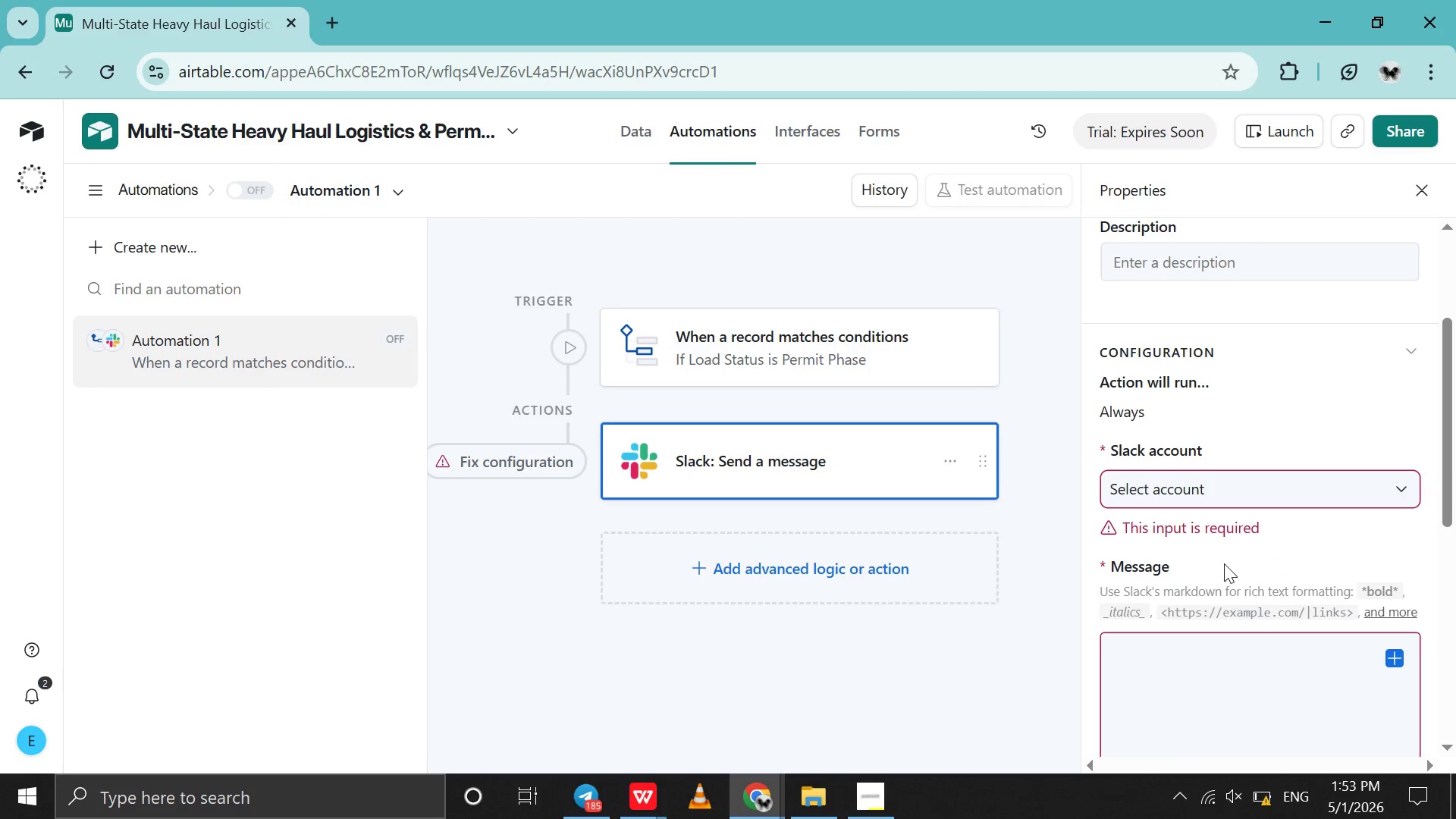 
left_click([1212, 500])
 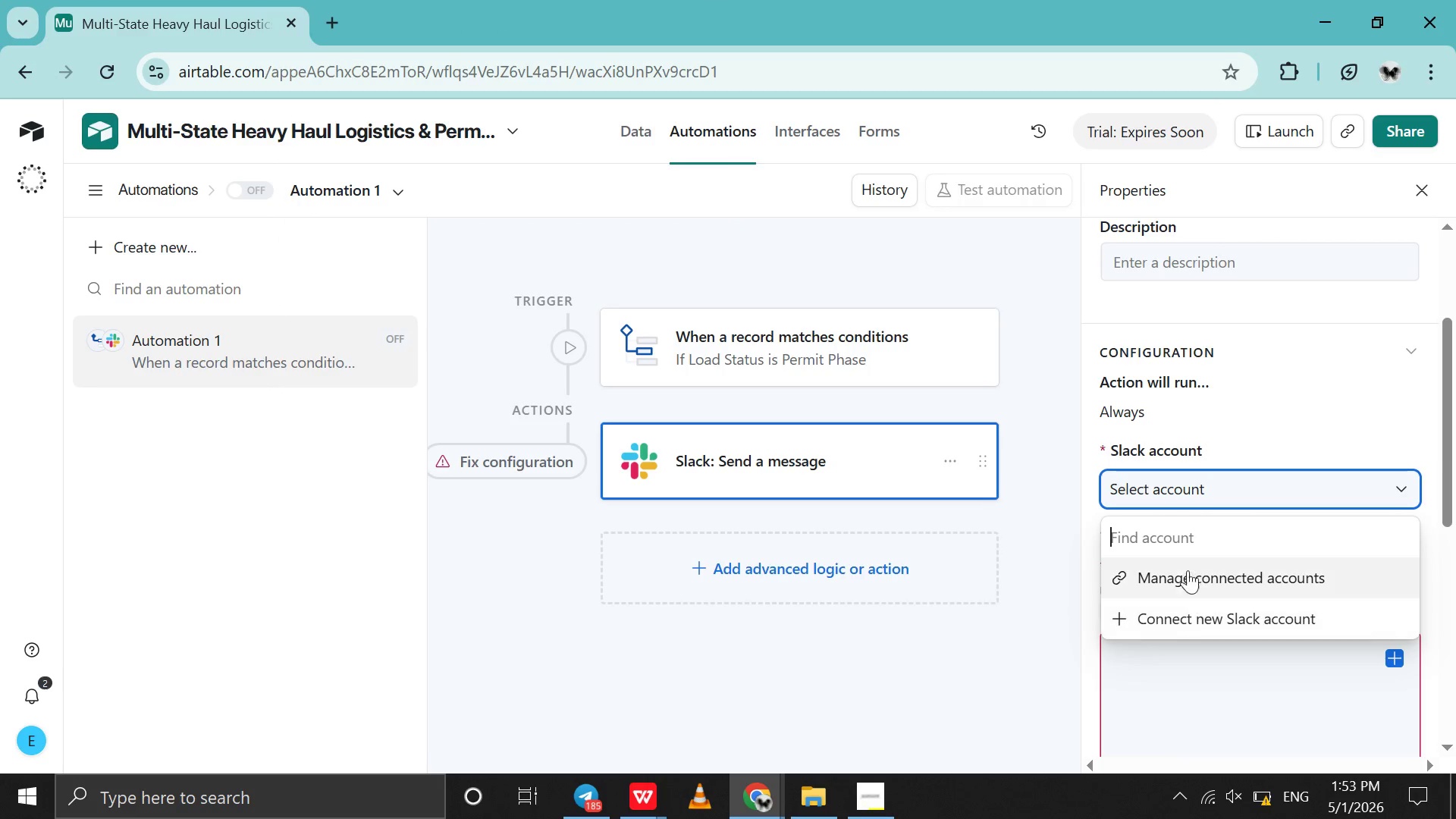 
left_click([1187, 562])
 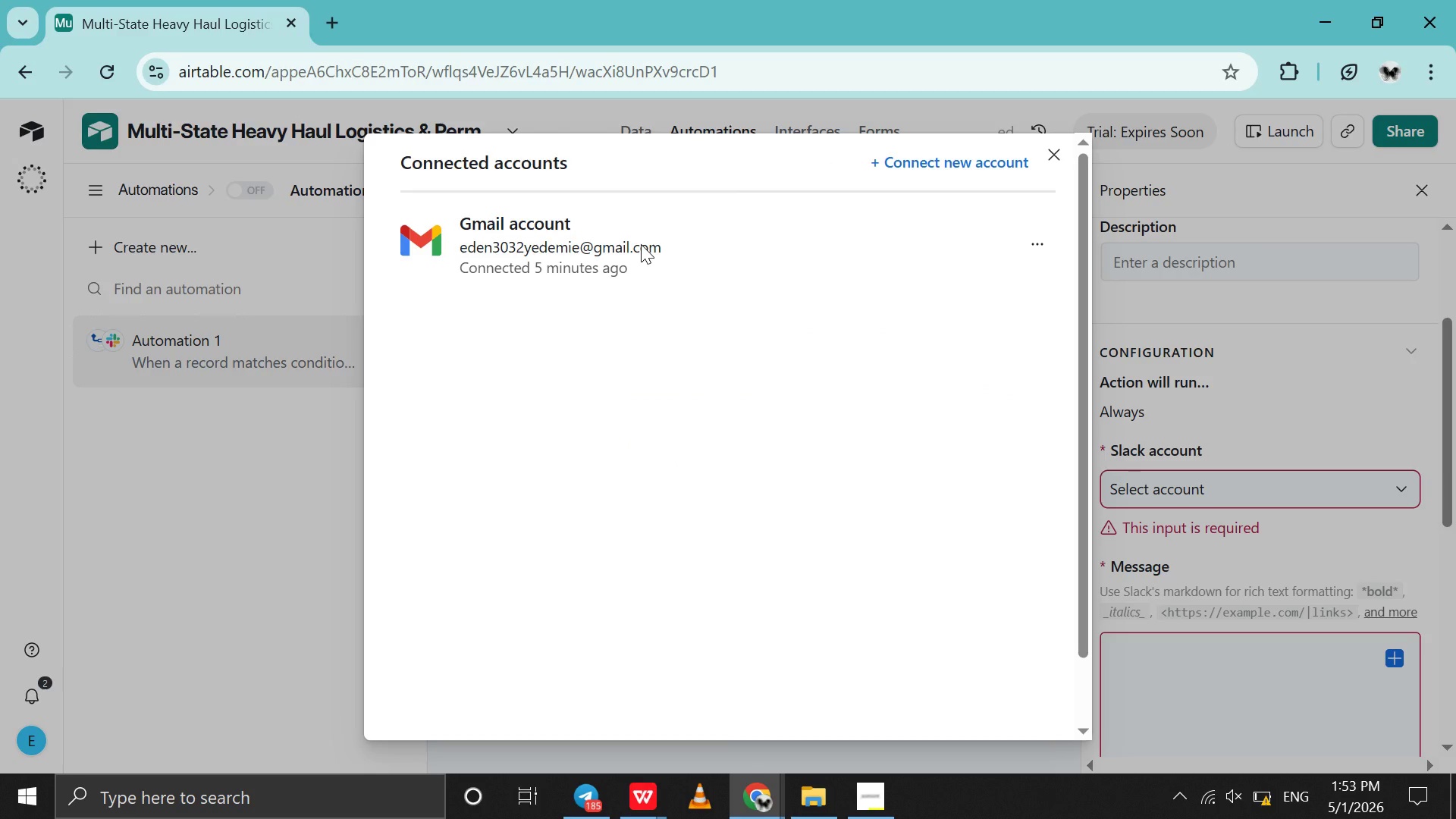 
double_click([641, 244])
 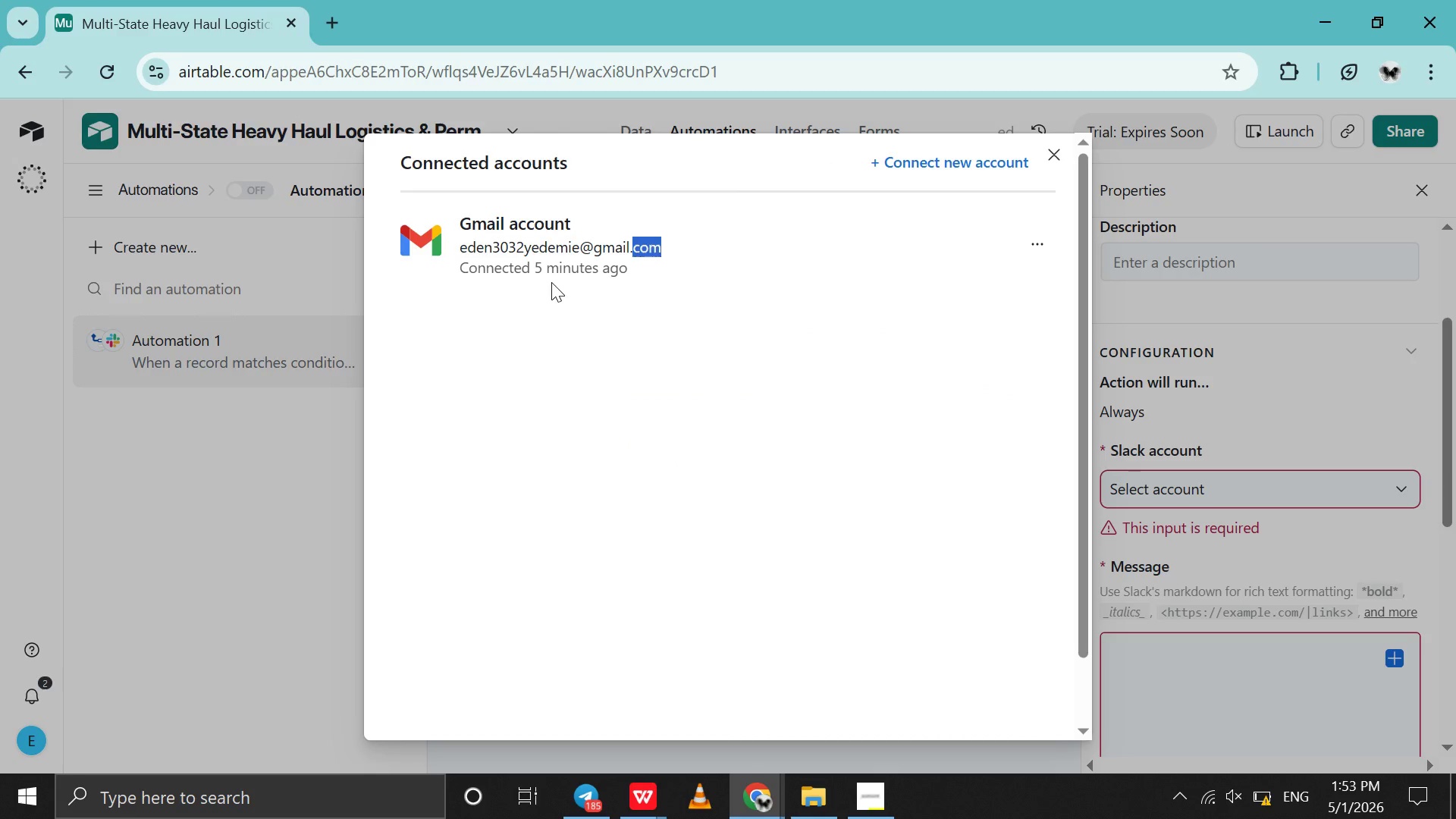 
left_click([551, 282])
 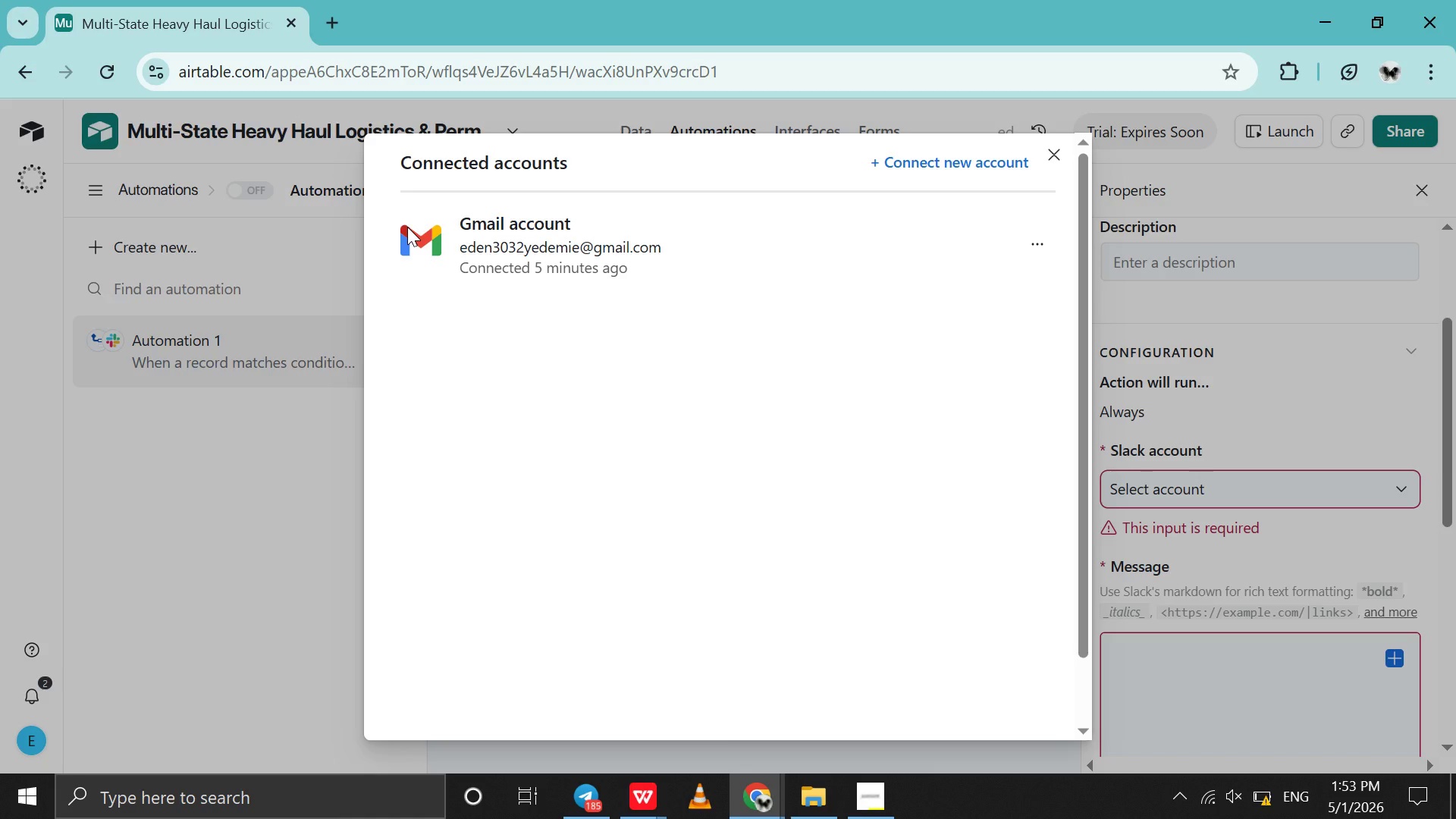 
double_click([407, 227])
 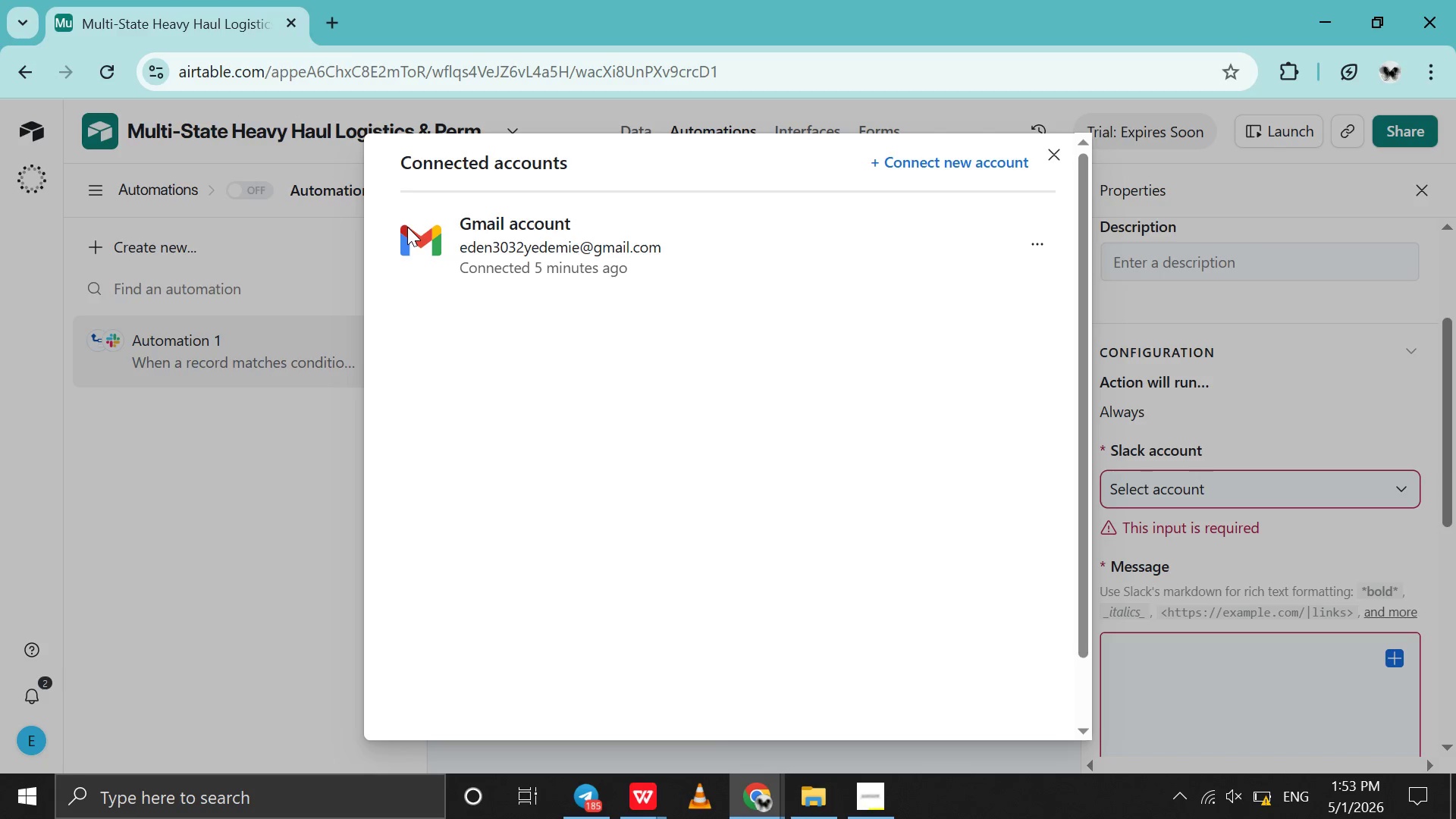 
triple_click([407, 227])
 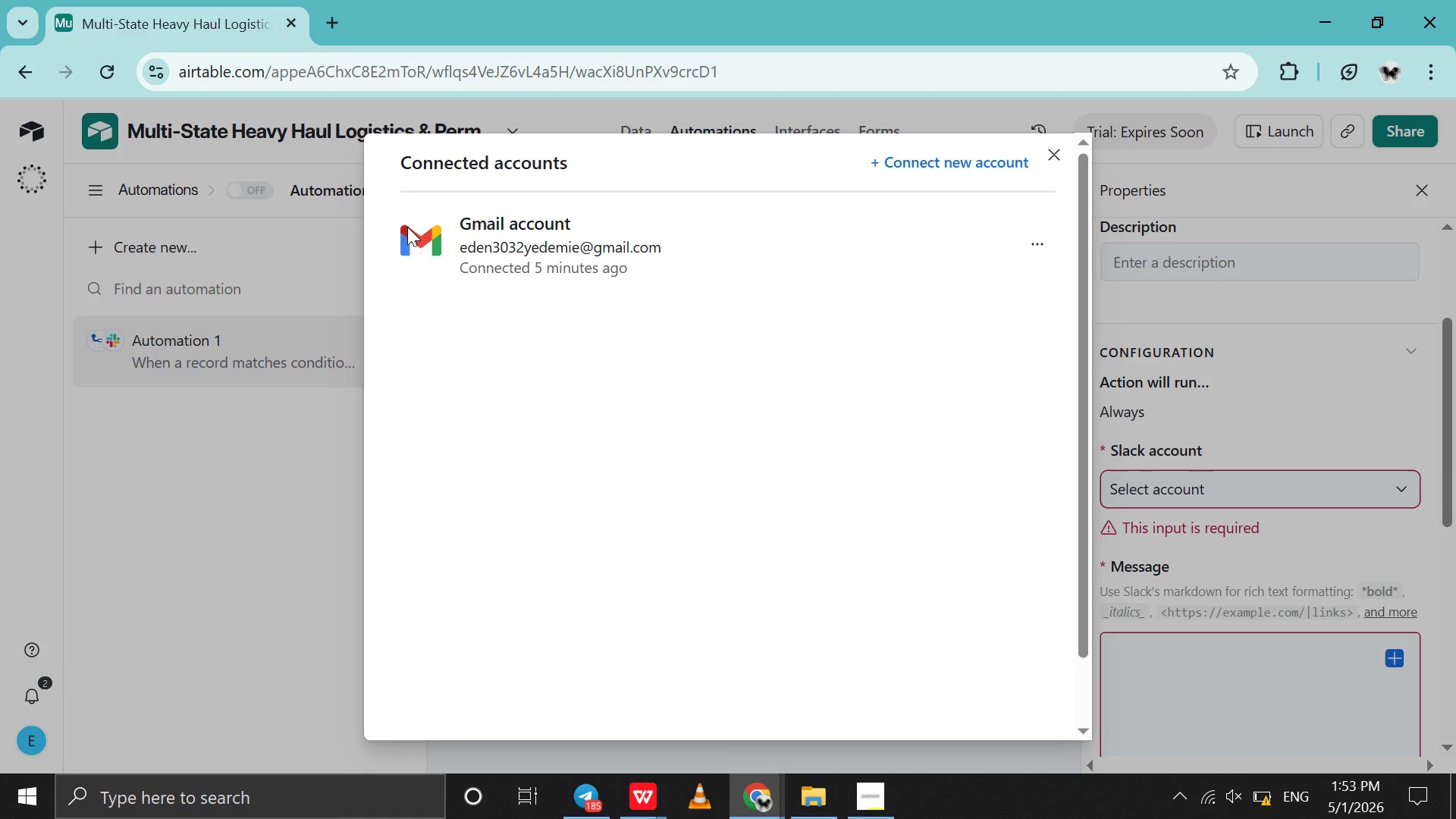 
left_click_drag(start_coordinate=[407, 227], to_coordinate=[695, 387])
 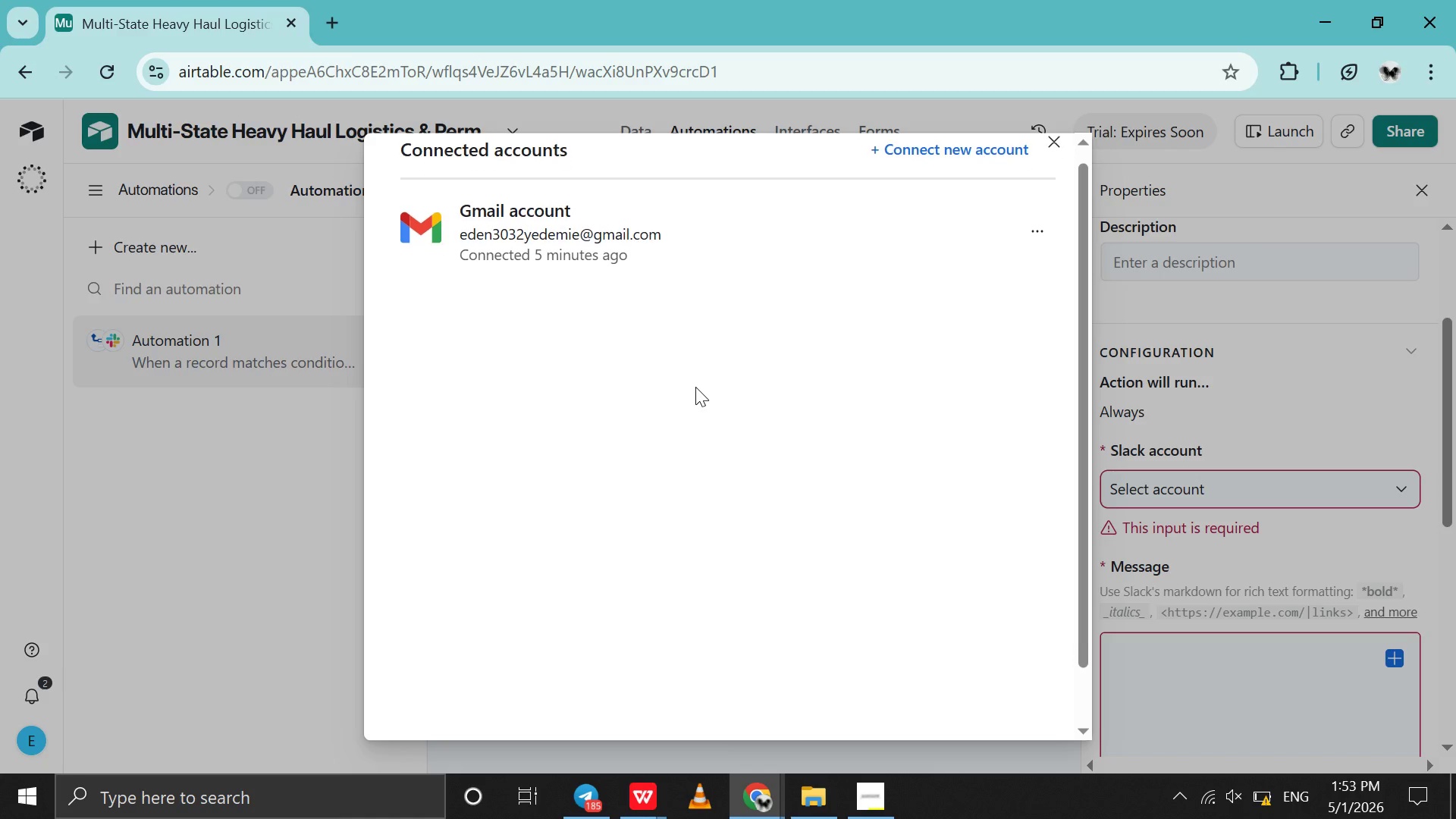 
left_click([717, 224])
 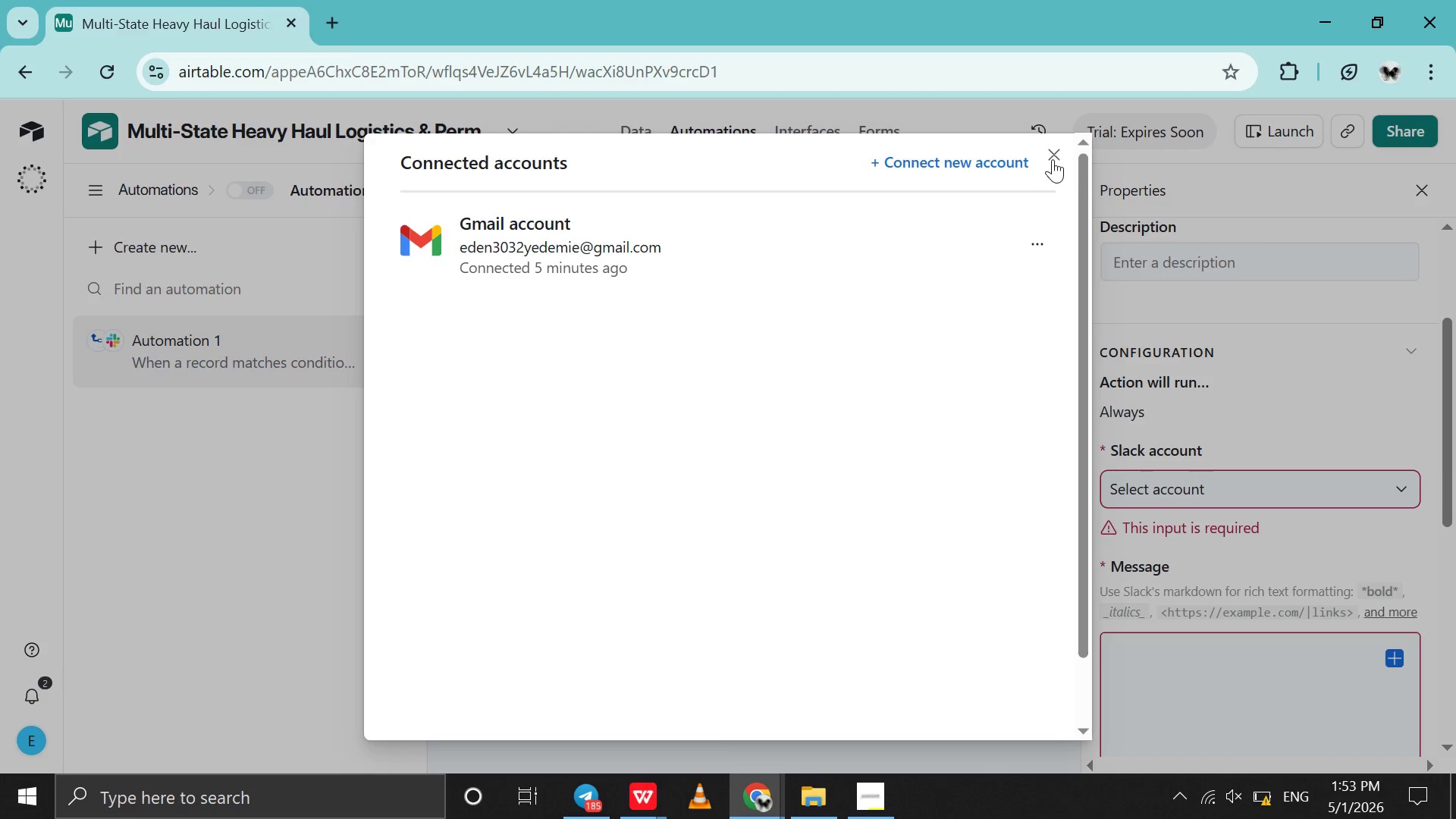 
scroll: coordinate [695, 387], scroll_direction: up, amount: 42.0
 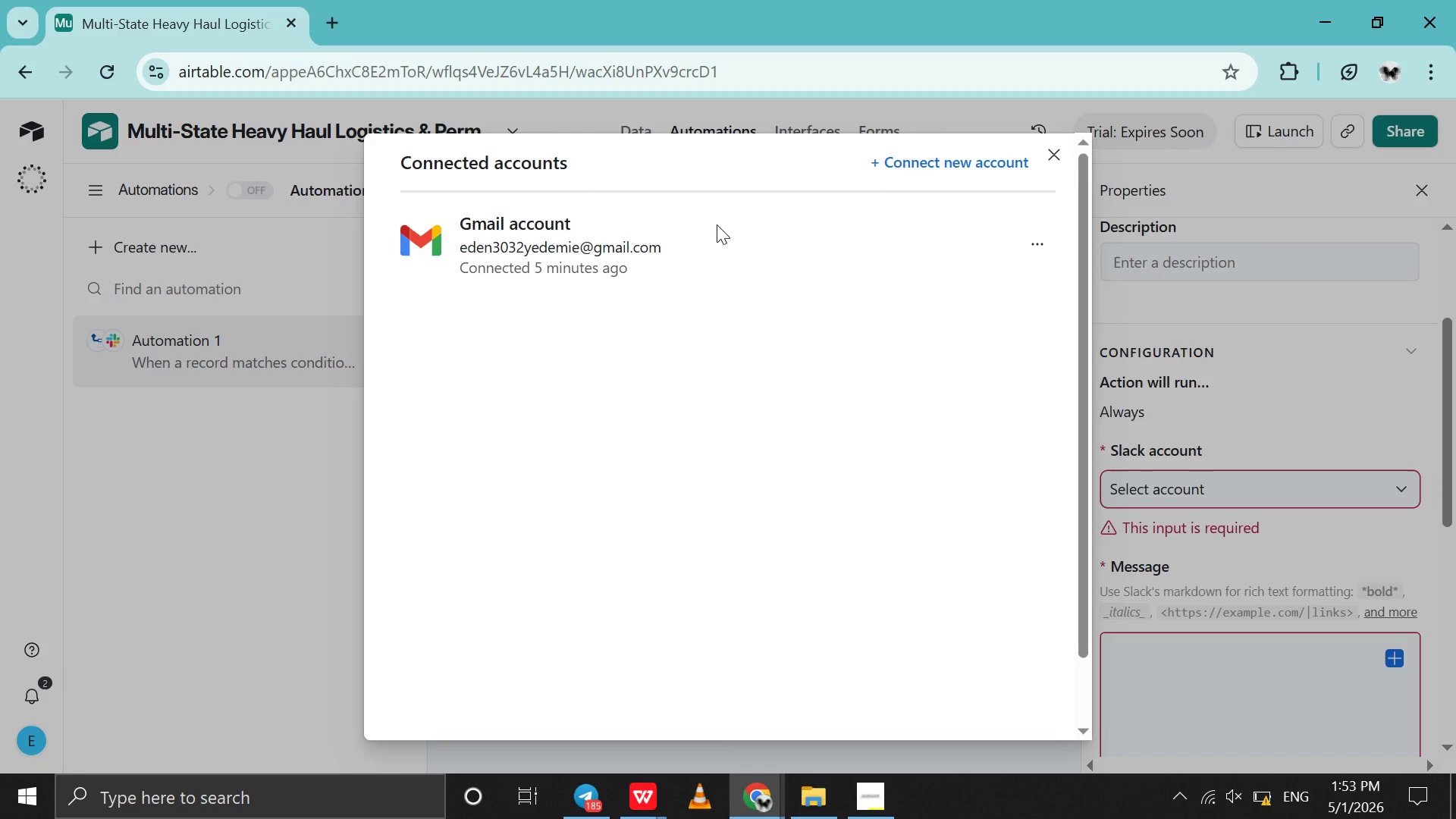 
left_click([1053, 159])
 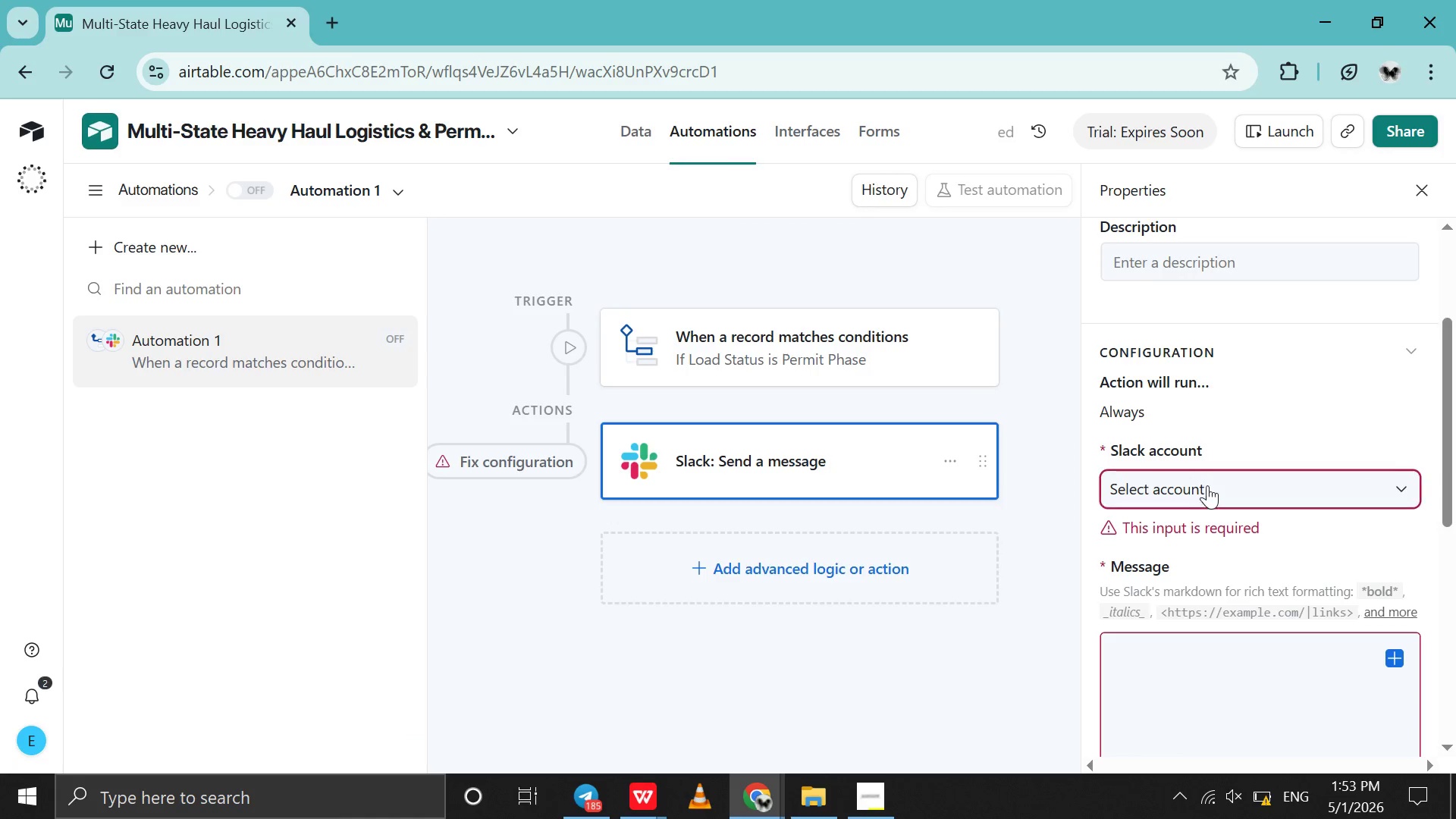 
left_click([1207, 485])
 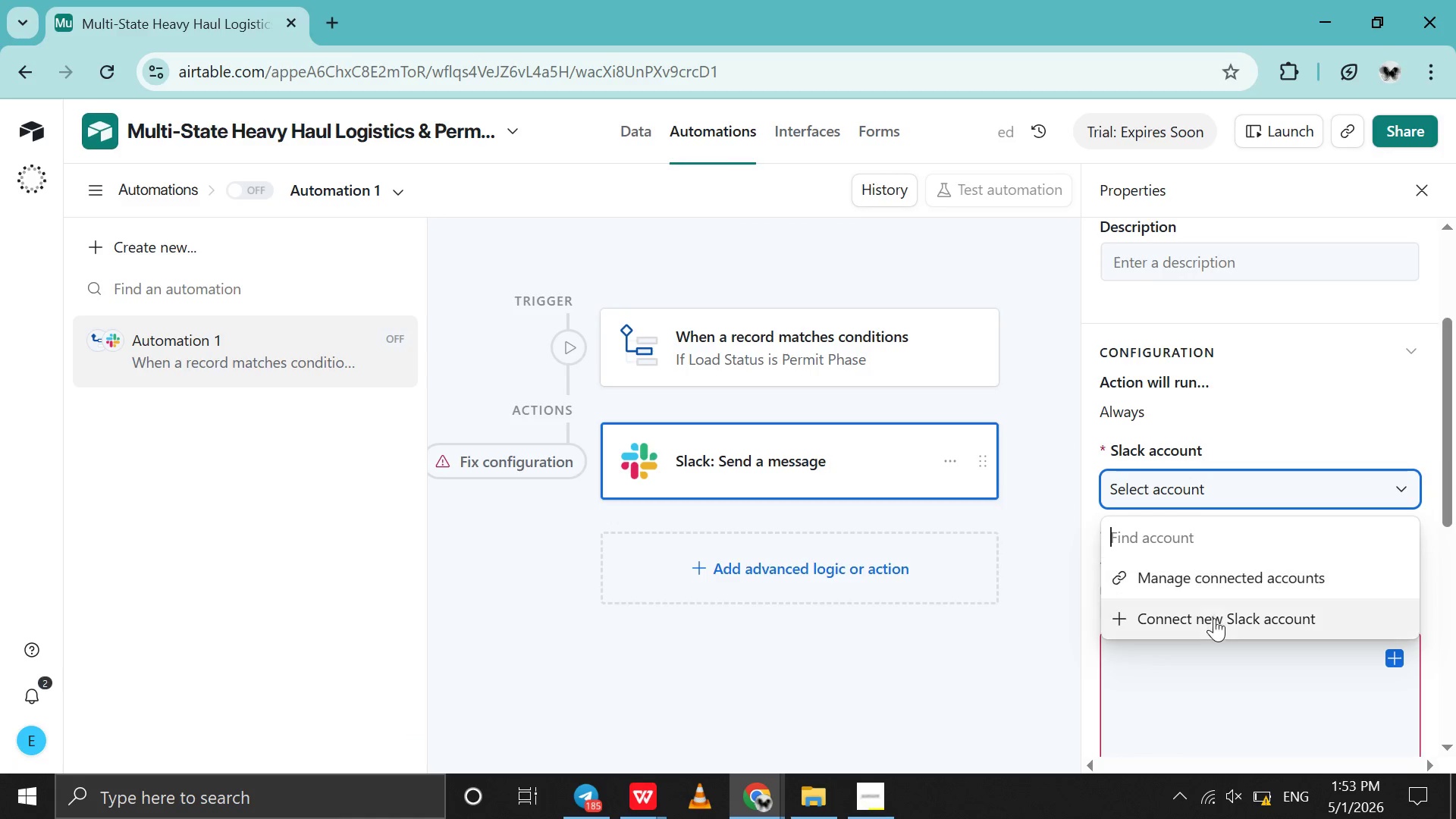 
left_click([1214, 618])
 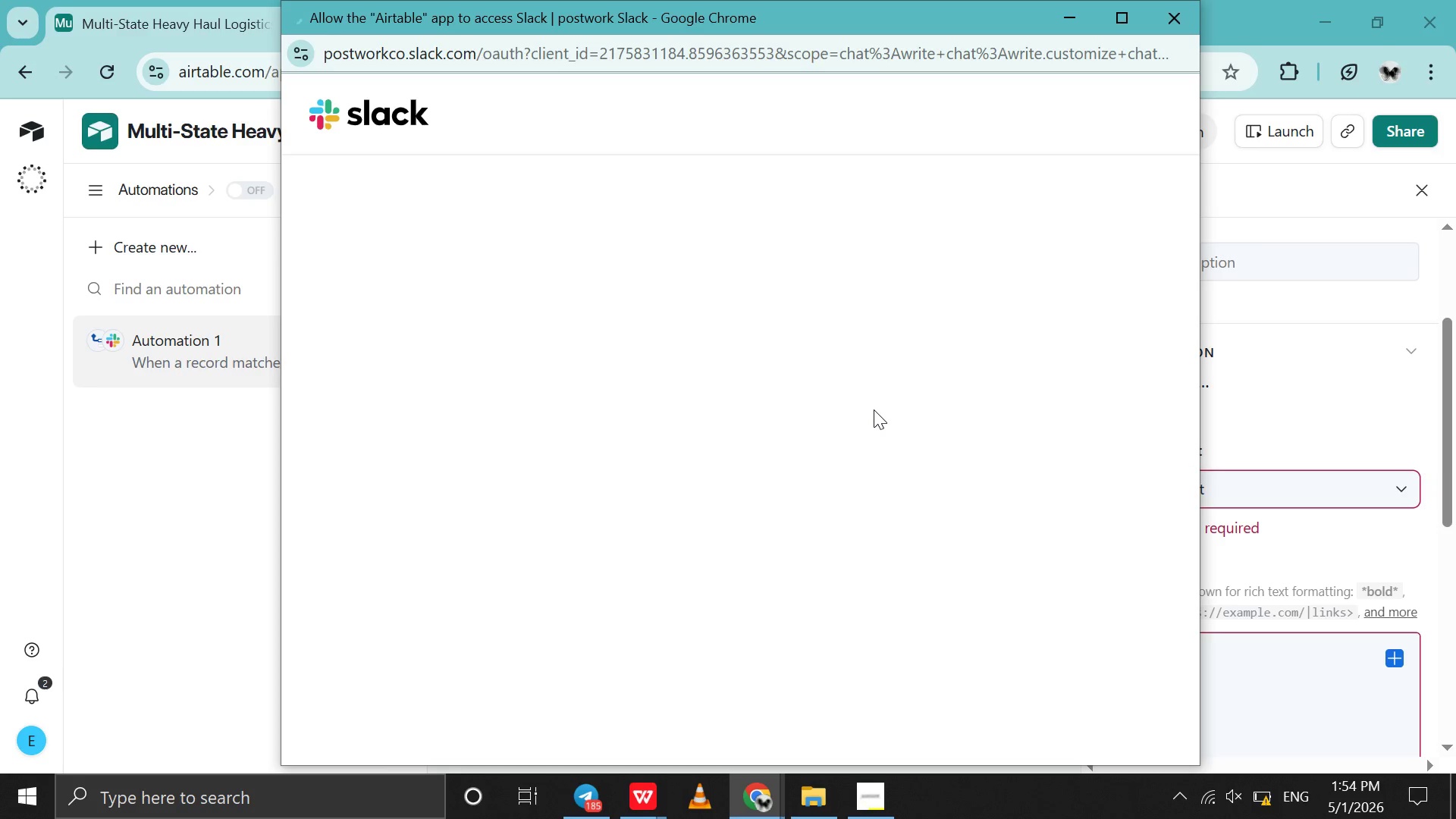 
wait(16.88)
 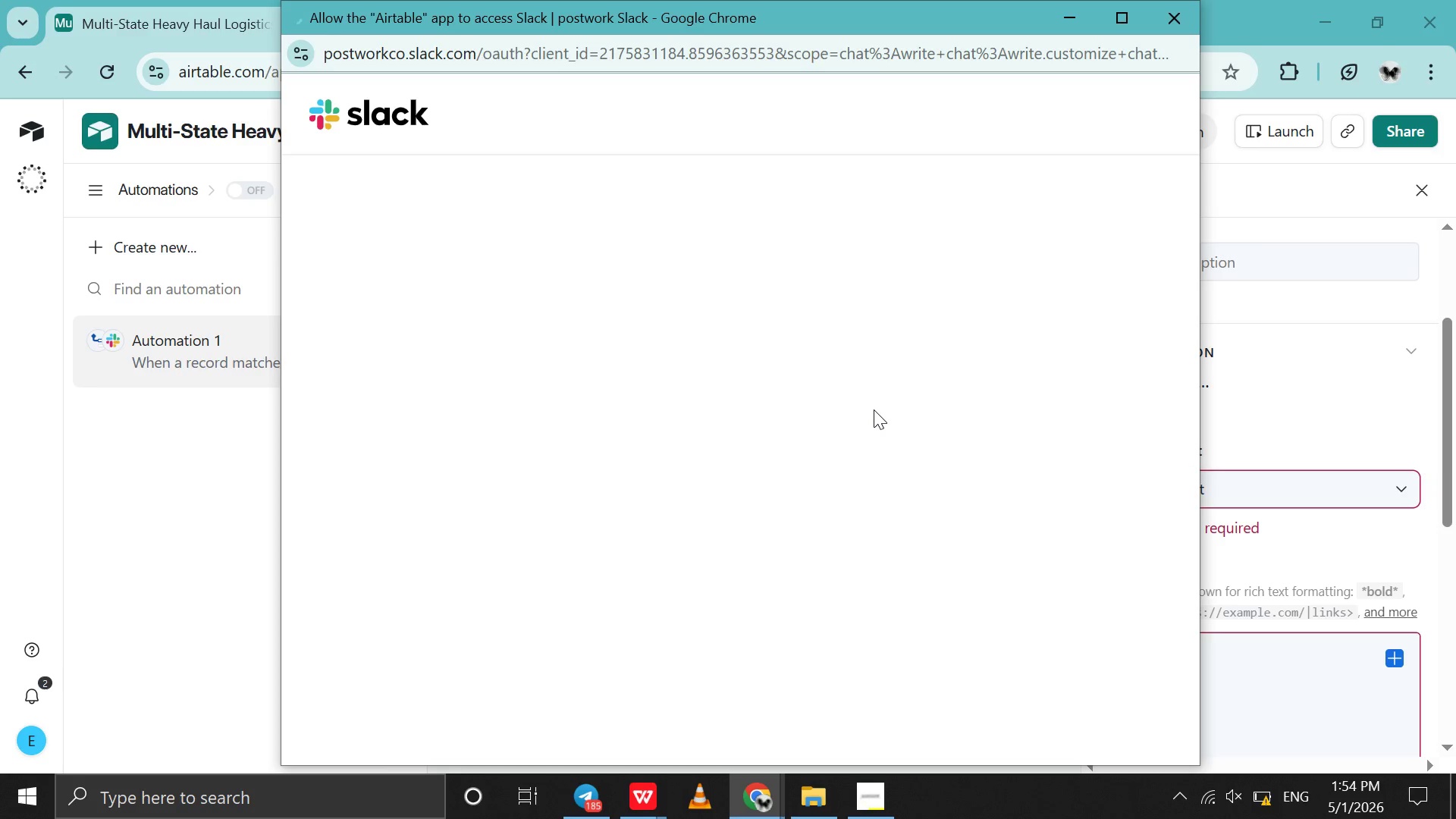 
left_click([1013, 701])
 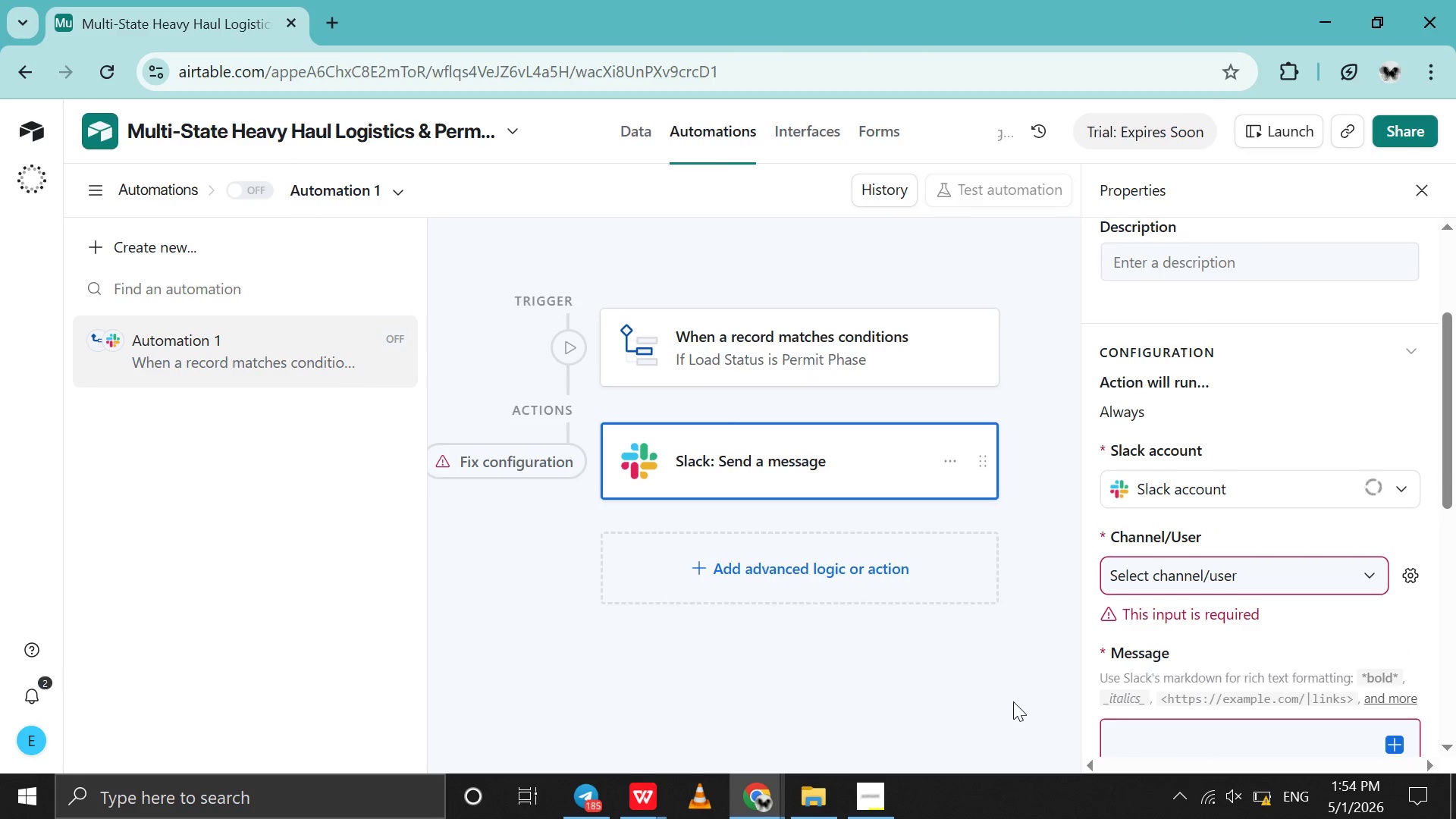 
wait(9.36)
 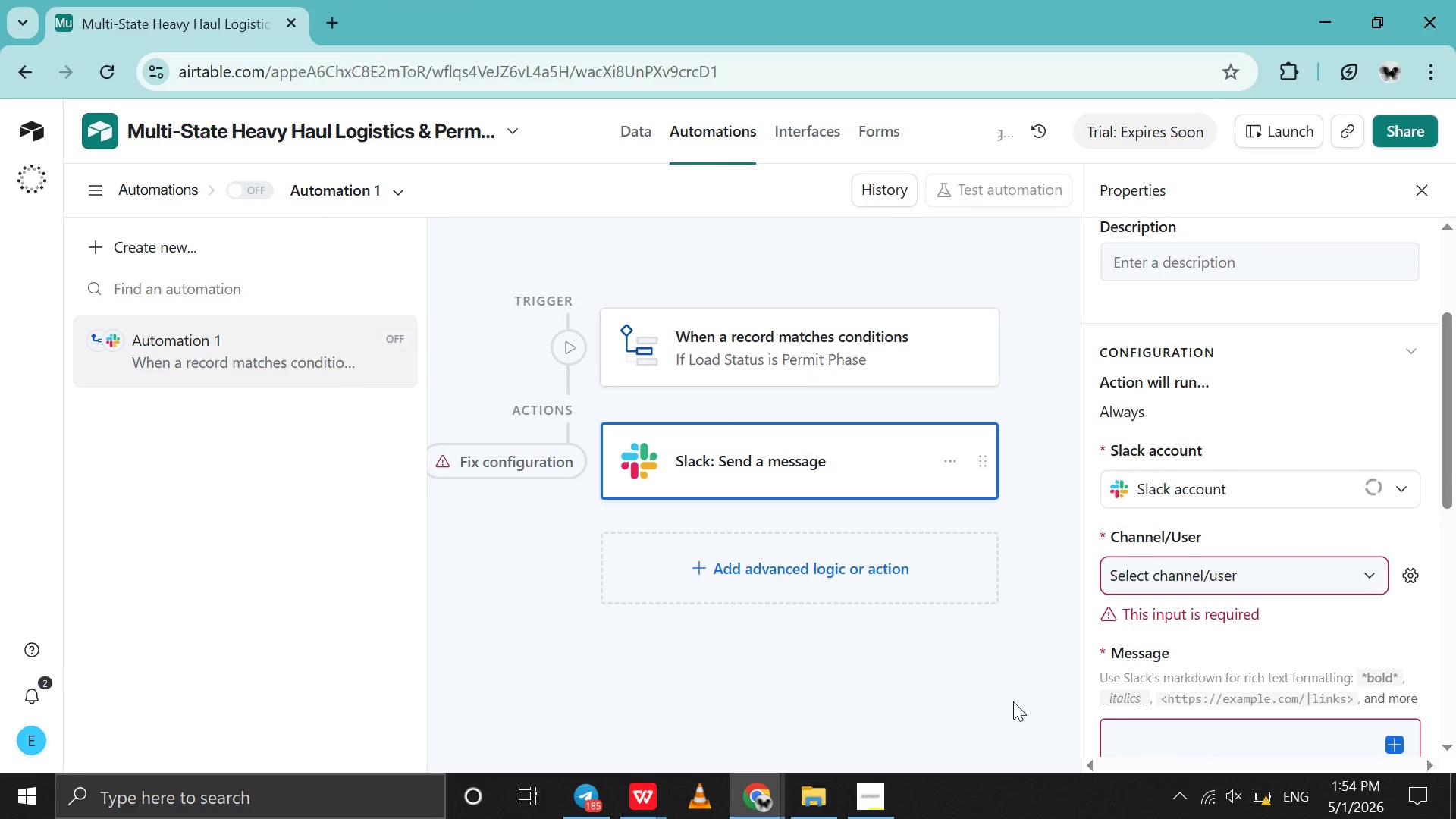 
left_click([1153, 586])
 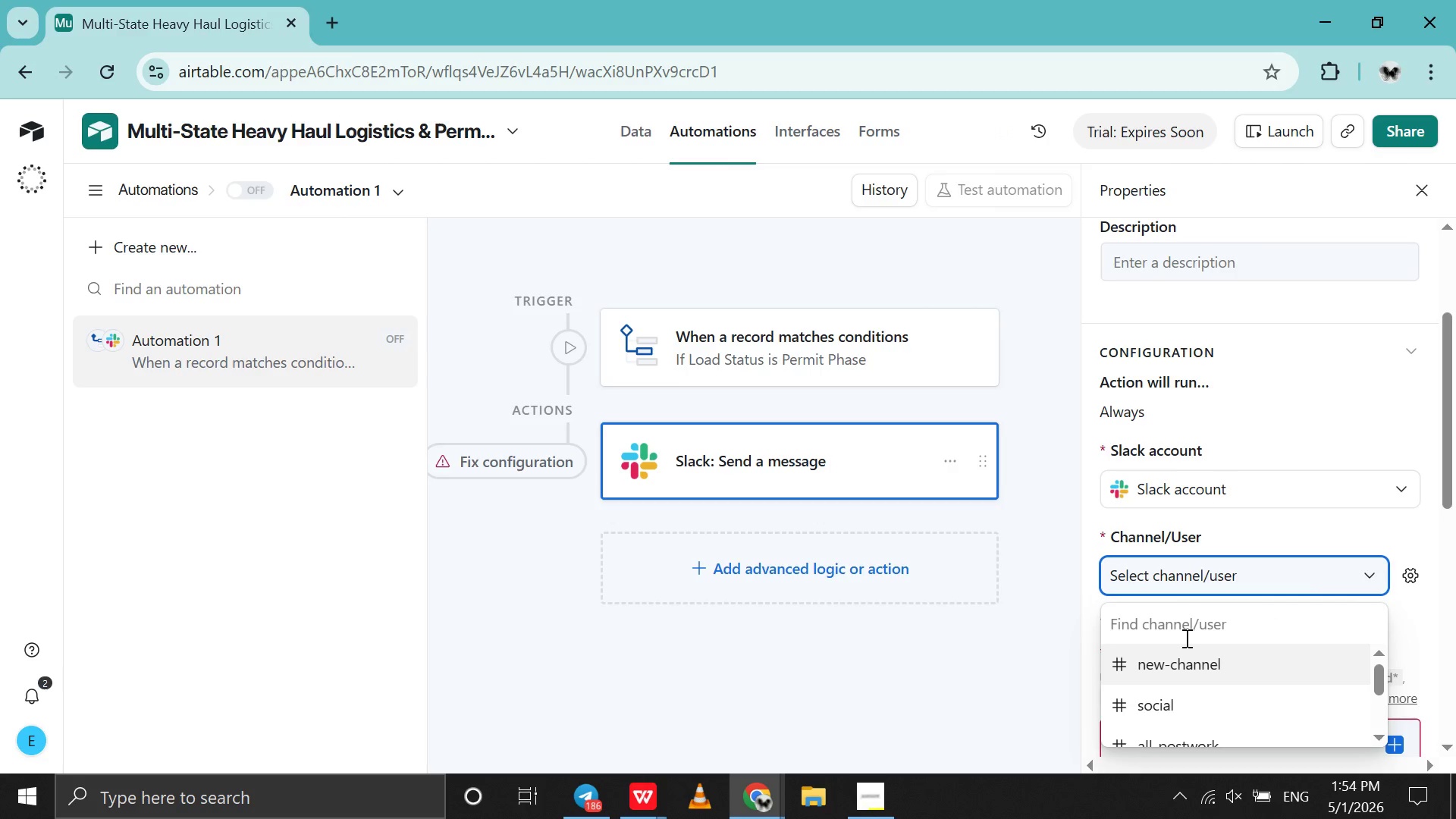 
scroll: coordinate [1198, 663], scroll_direction: down, amount: 2.0
 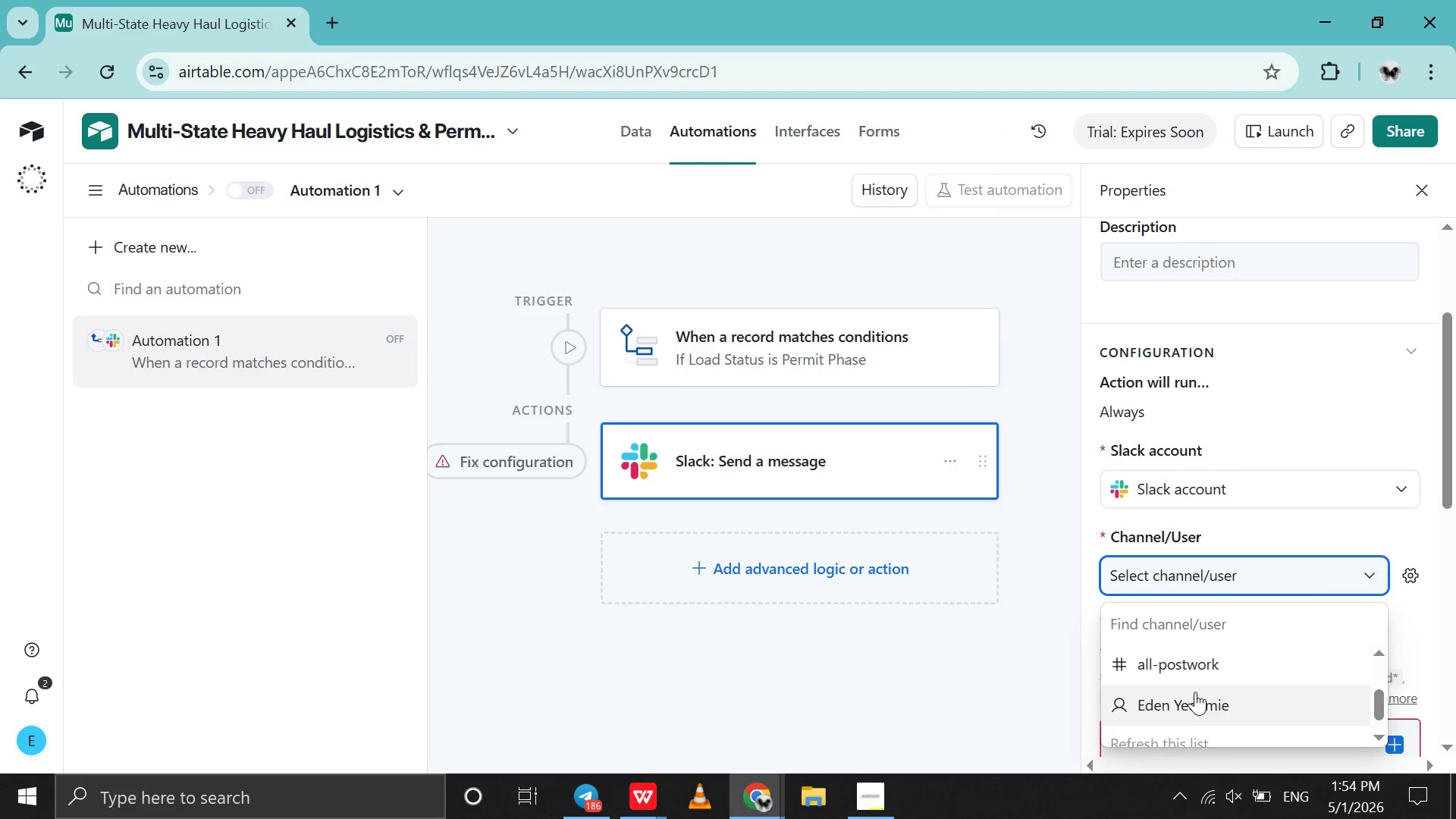 
left_click([1195, 692])
 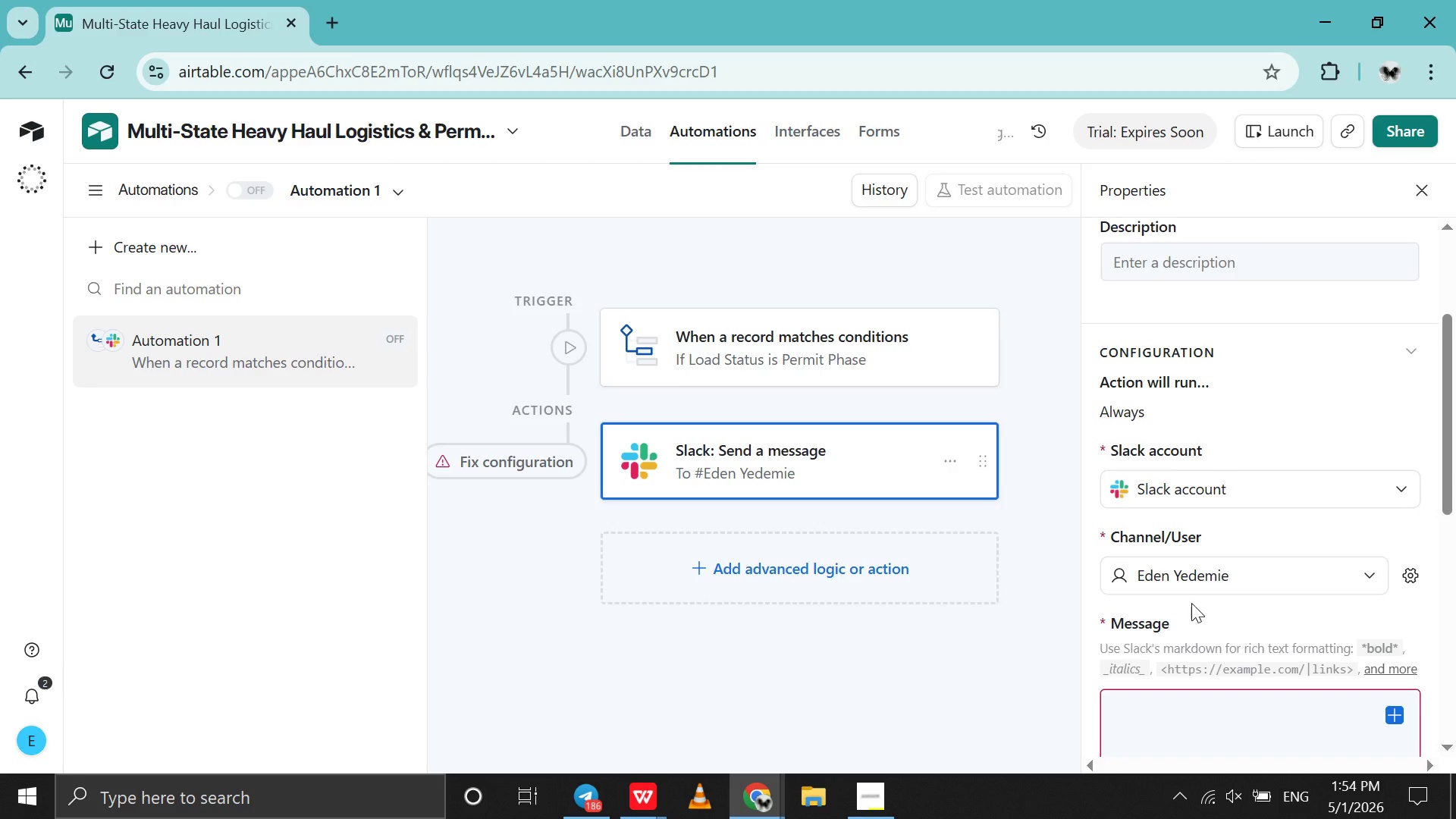 
scroll: coordinate [1191, 603], scroll_direction: down, amount: 3.0
 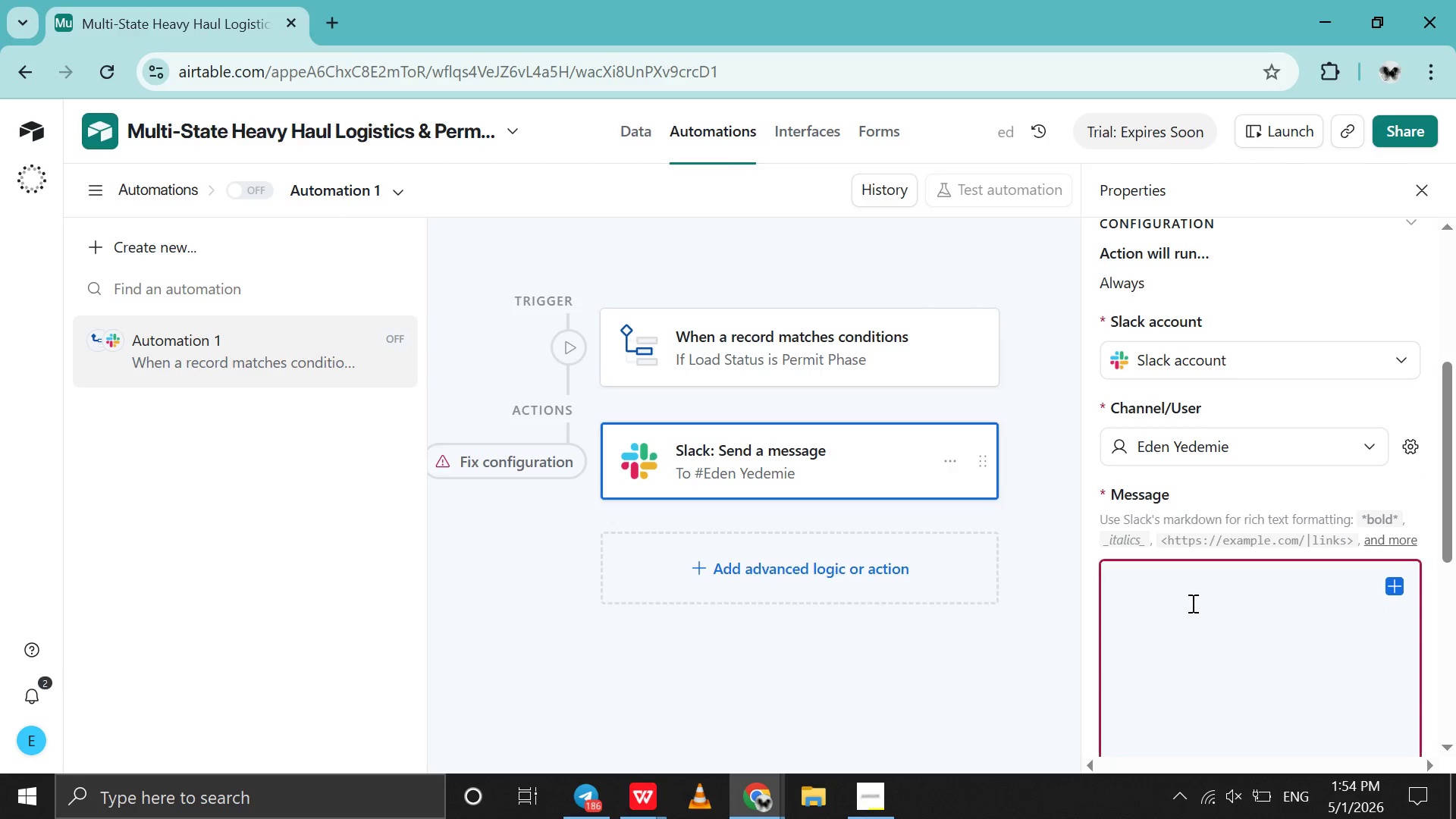 
left_click([1191, 603])
 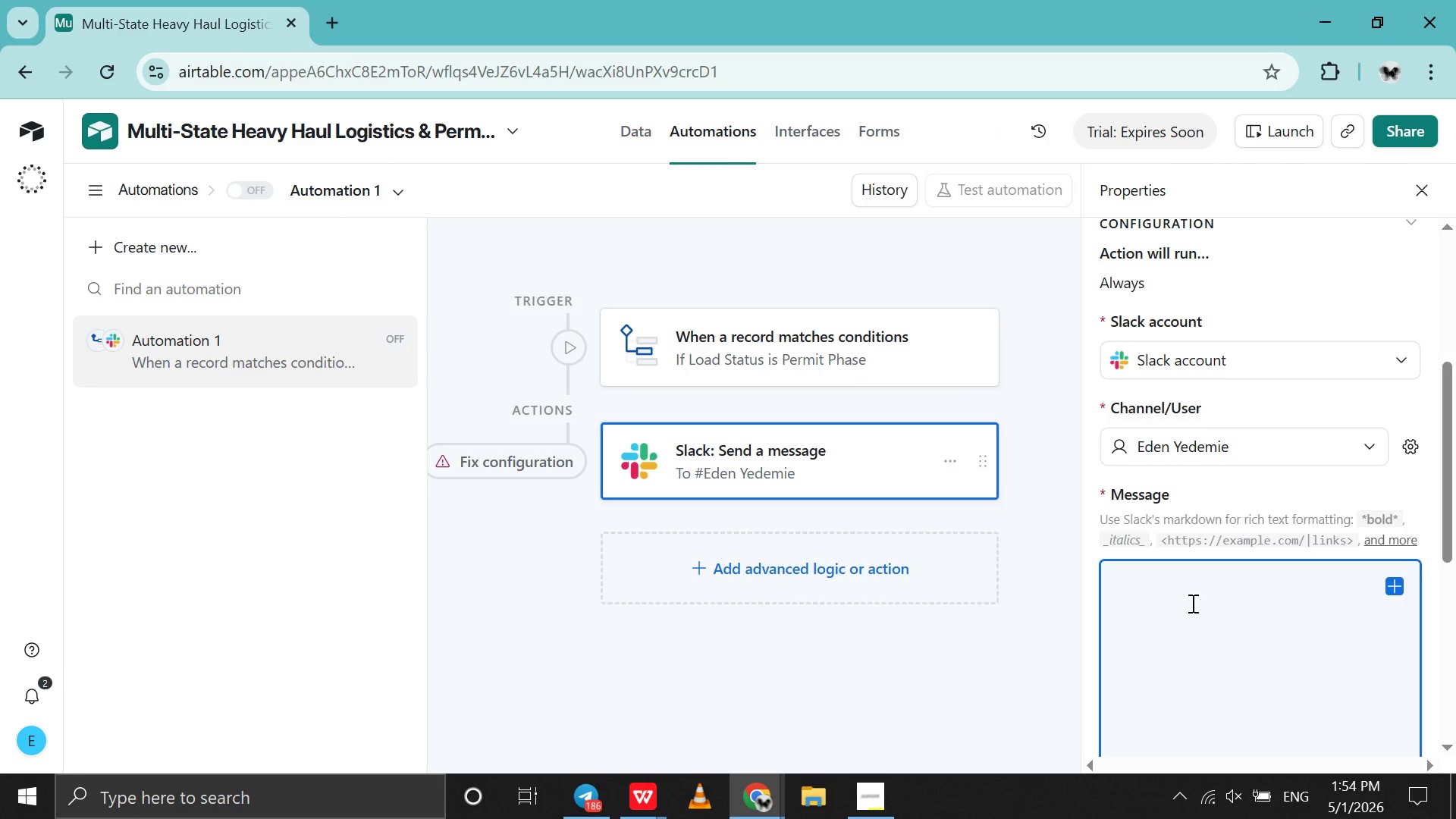 
wait(13.05)
 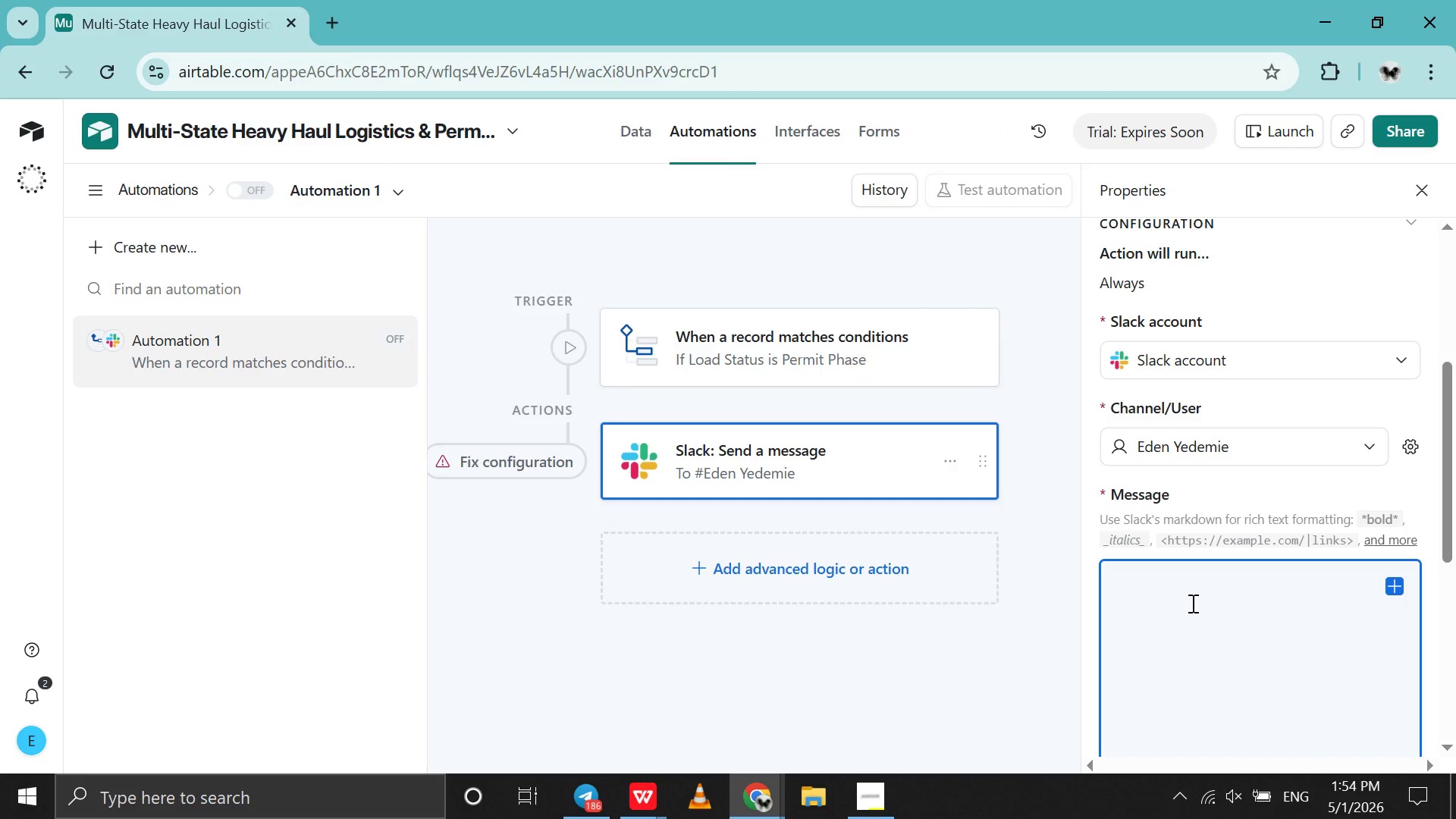 
type(Load {)
 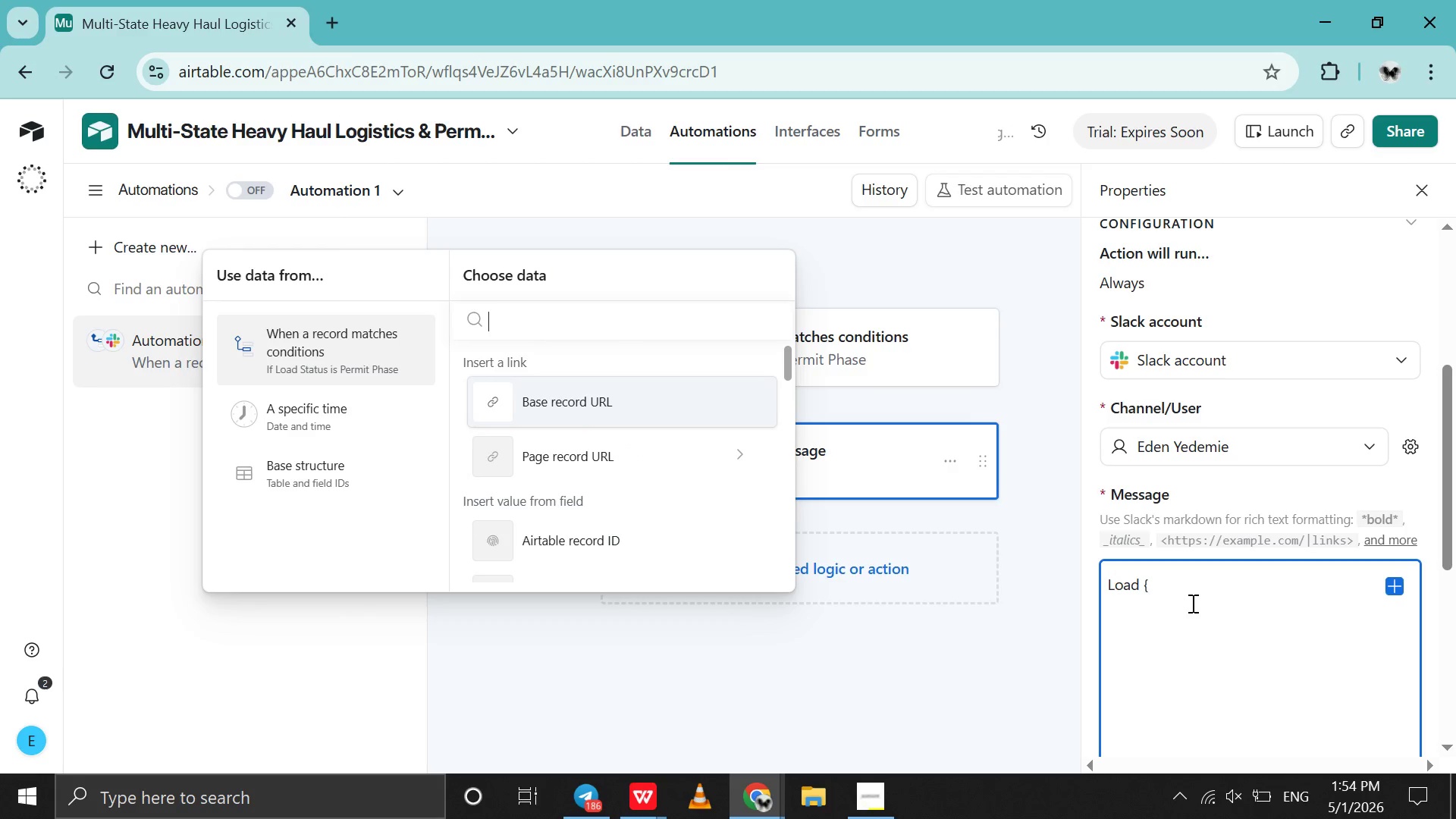 
scroll: coordinate [679, 529], scroll_direction: down, amount: 4.0
 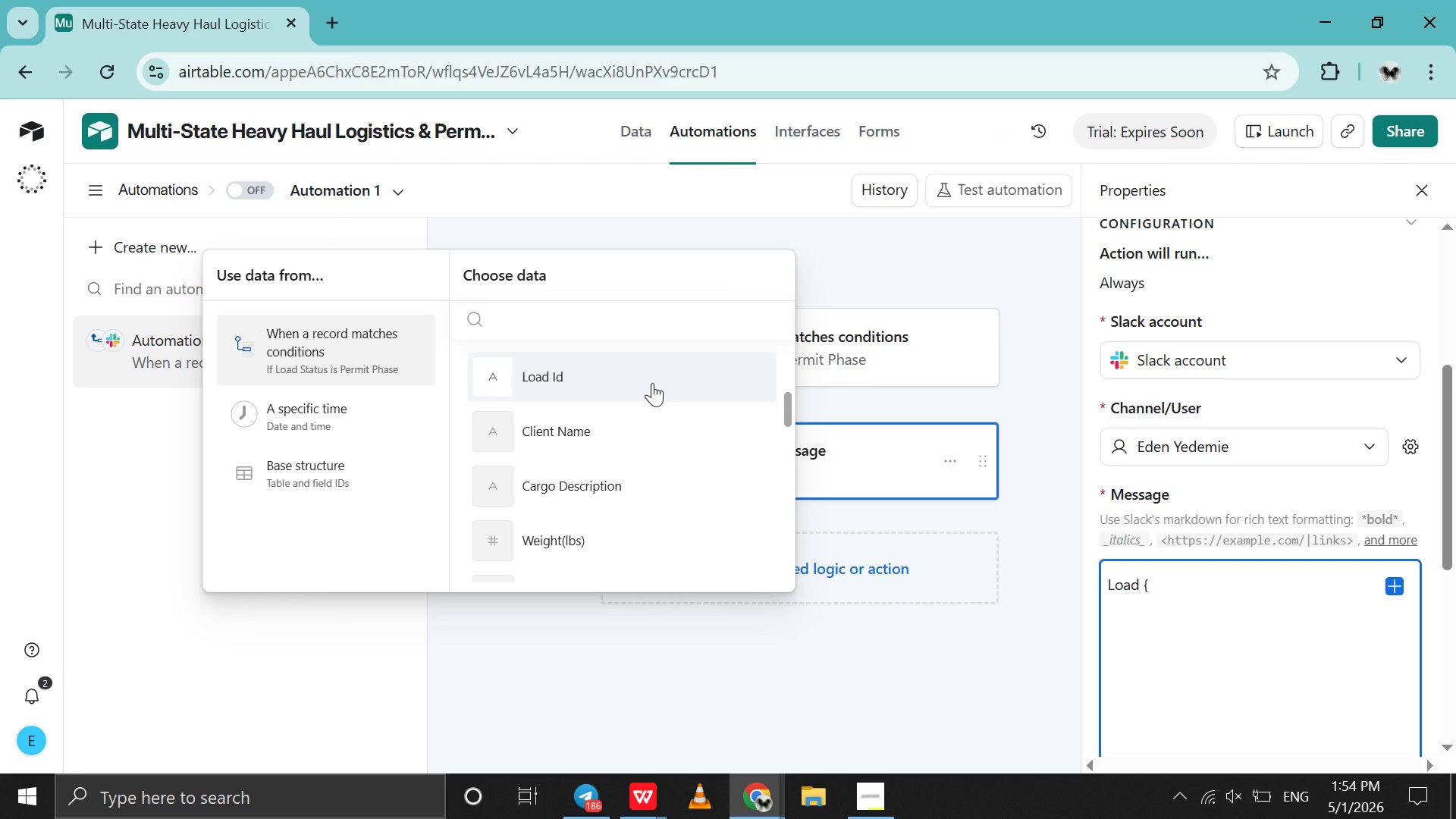 
left_click([652, 383])
 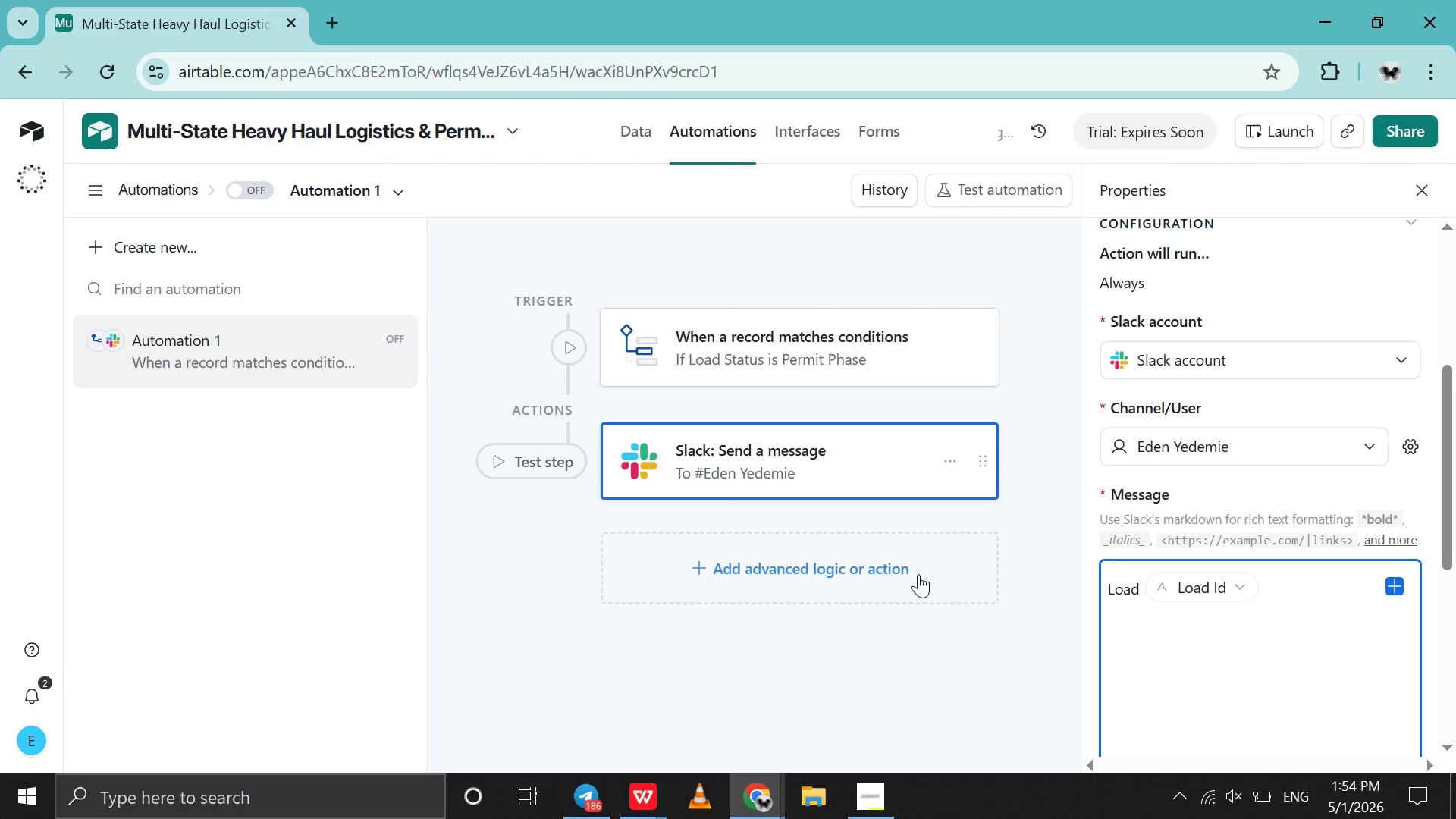 
type( has enyered )
key(Backspace)
key(Backspace)
key(Backspace)
key(Backspace)
key(Backspace)
key(Backspace)
type(tered permit phae. Begin permit pr)
key(Backspace)
type(rocessing. )
 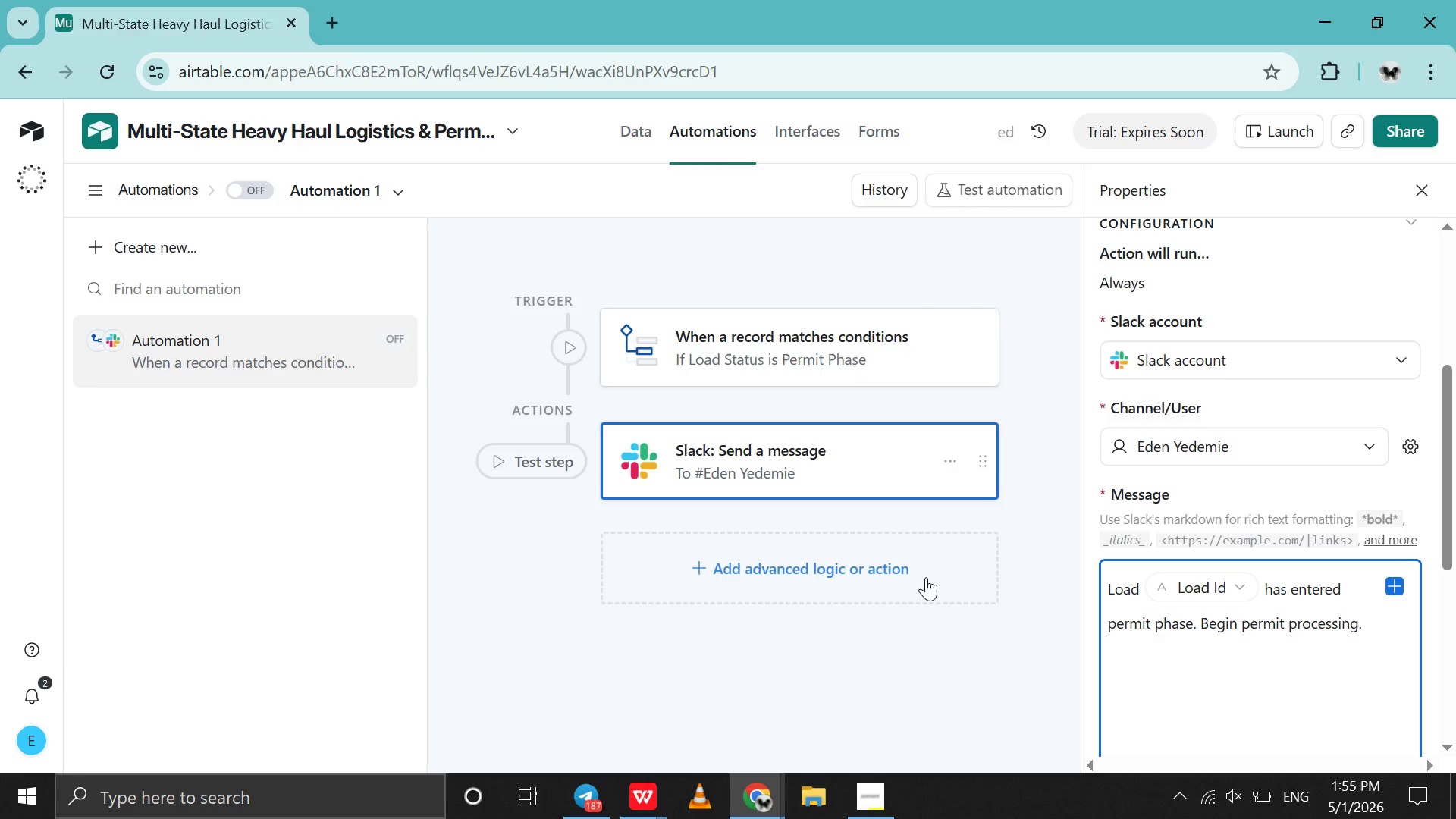 
scroll: coordinate [1185, 559], scroll_direction: down, amount: 53.0
 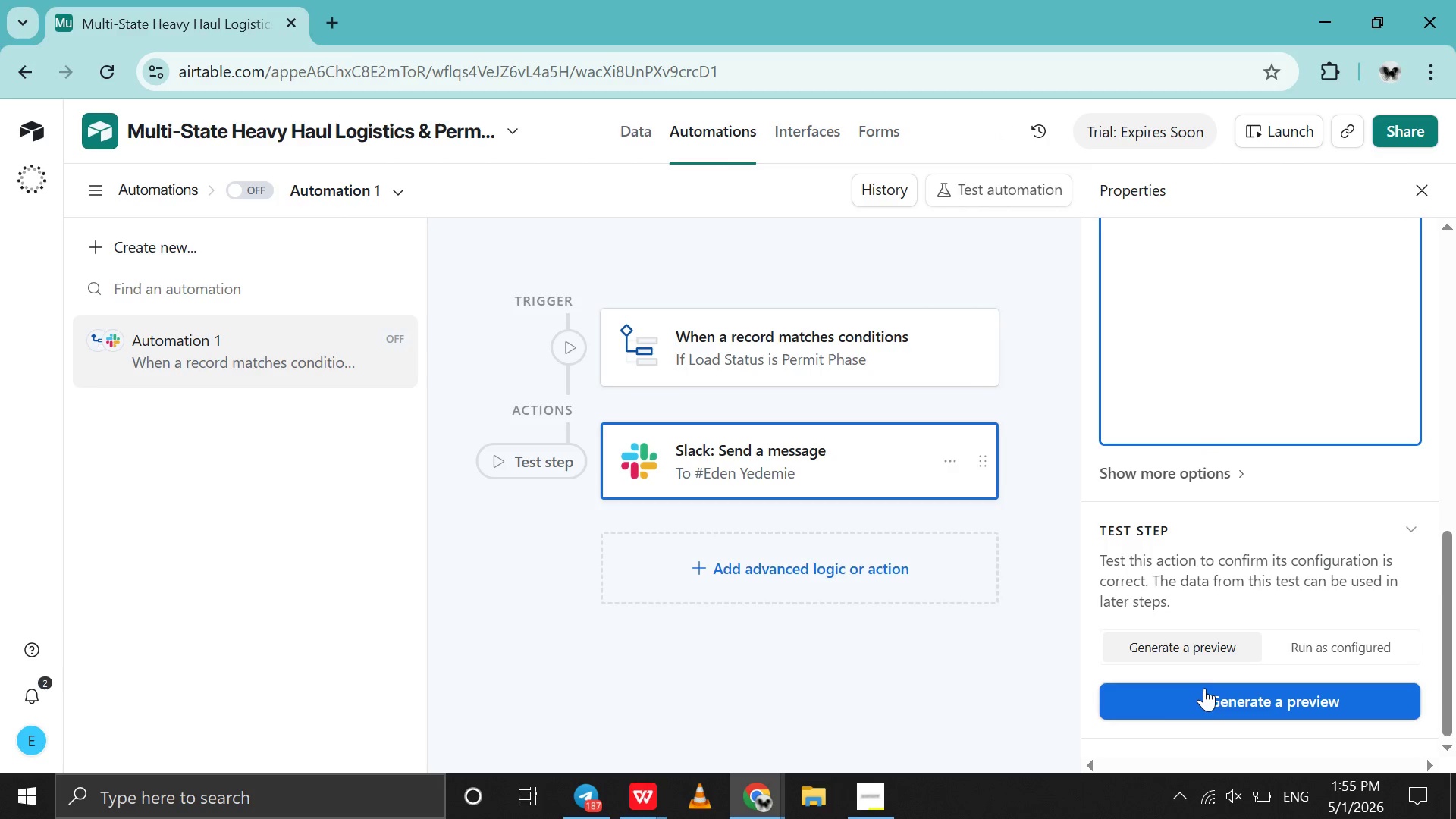 
left_click([1204, 688])
 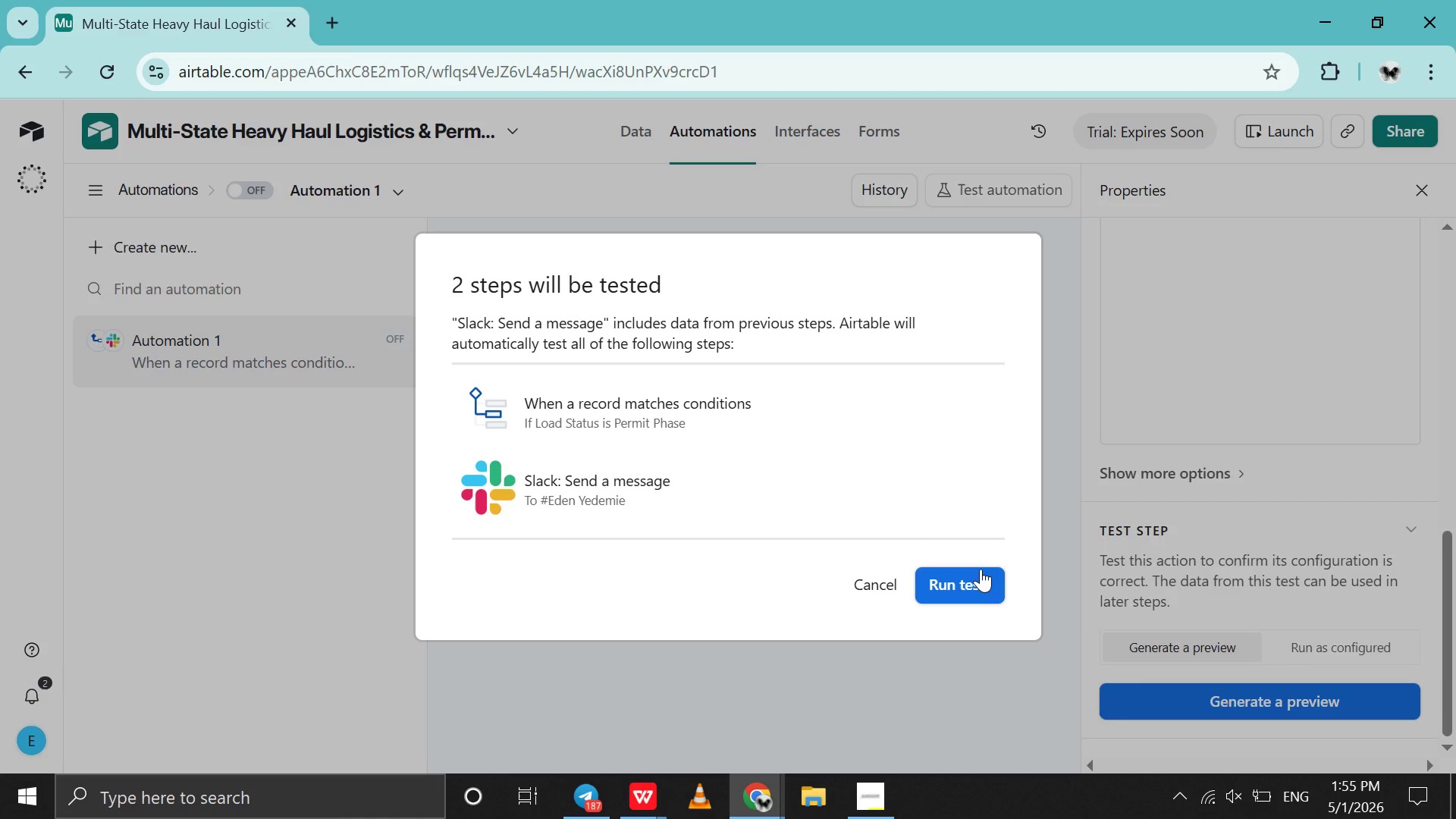 
left_click([981, 568])
 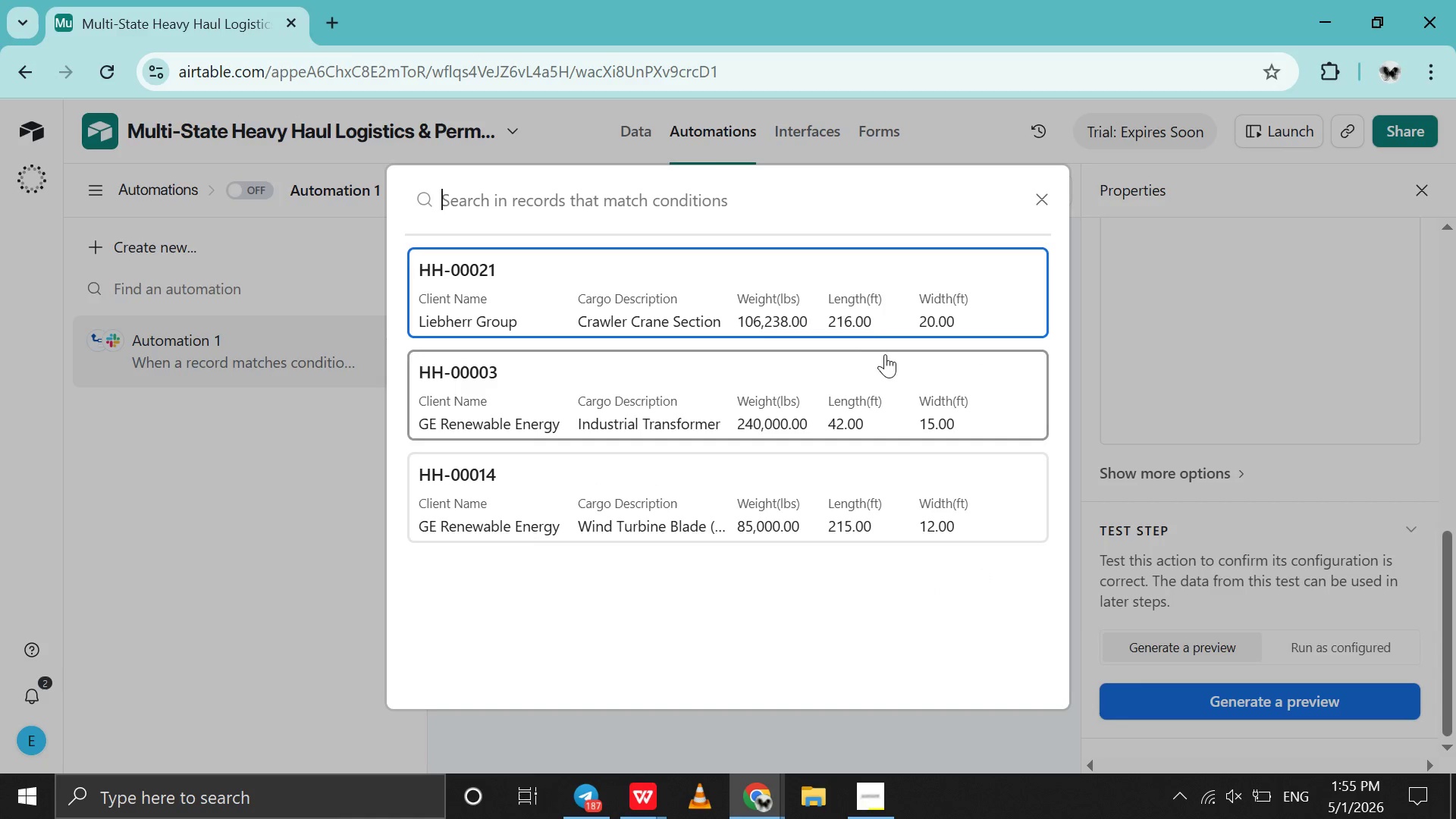 
left_click([859, 278])
 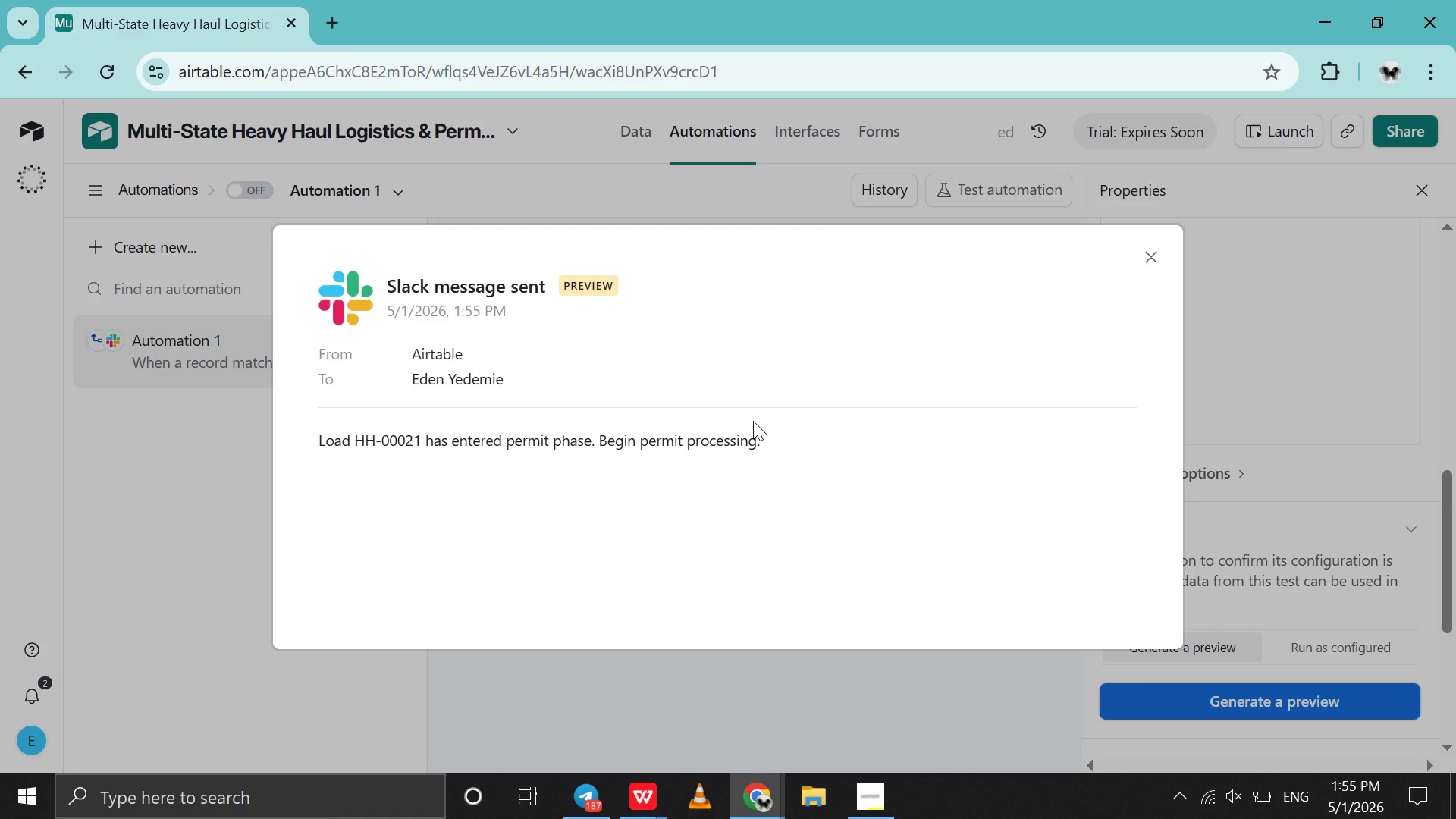 
wait(6.34)
 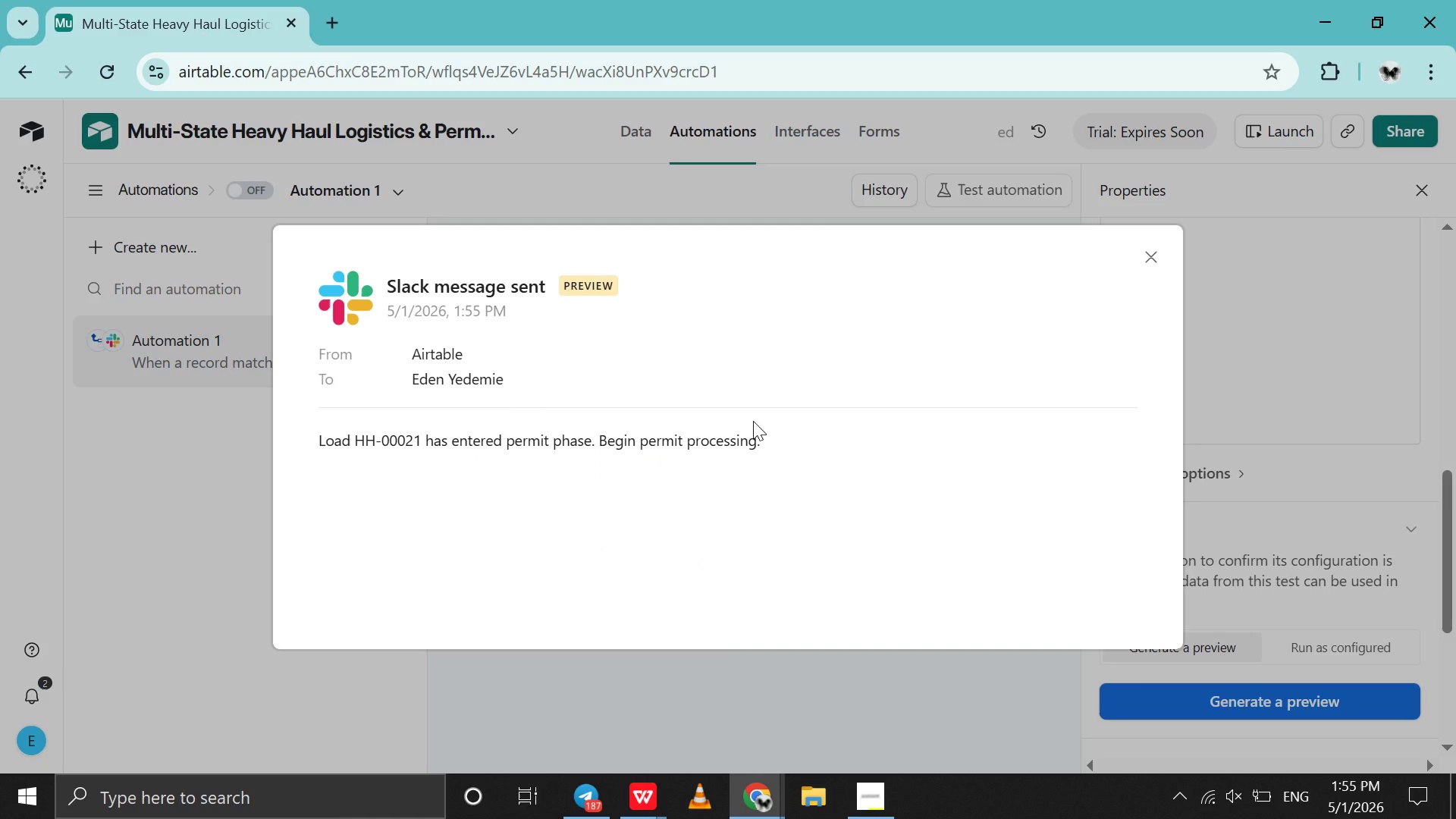 
key(Alt+Meta+PrintScreen)
 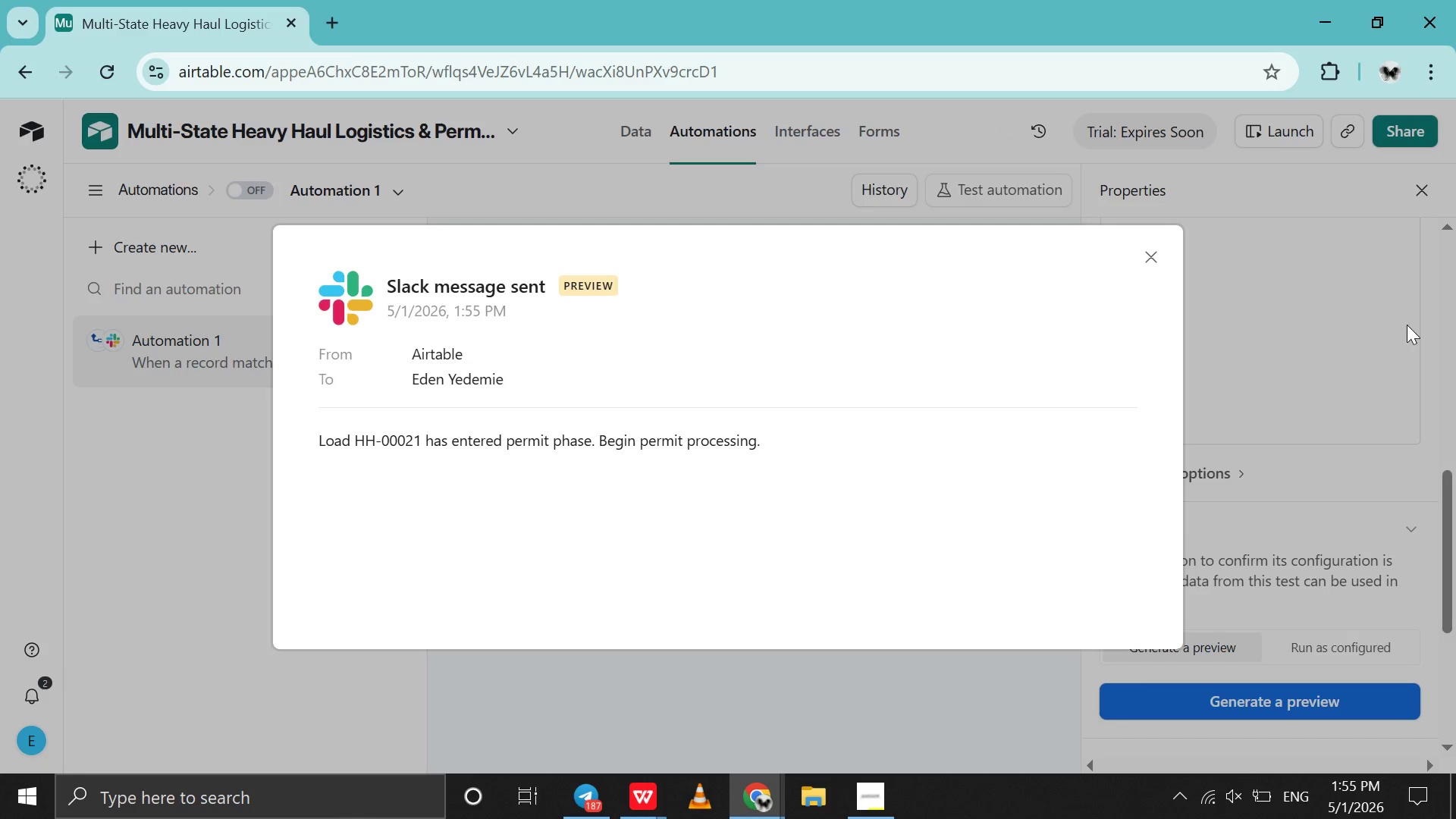 
left_click([1407, 325])
 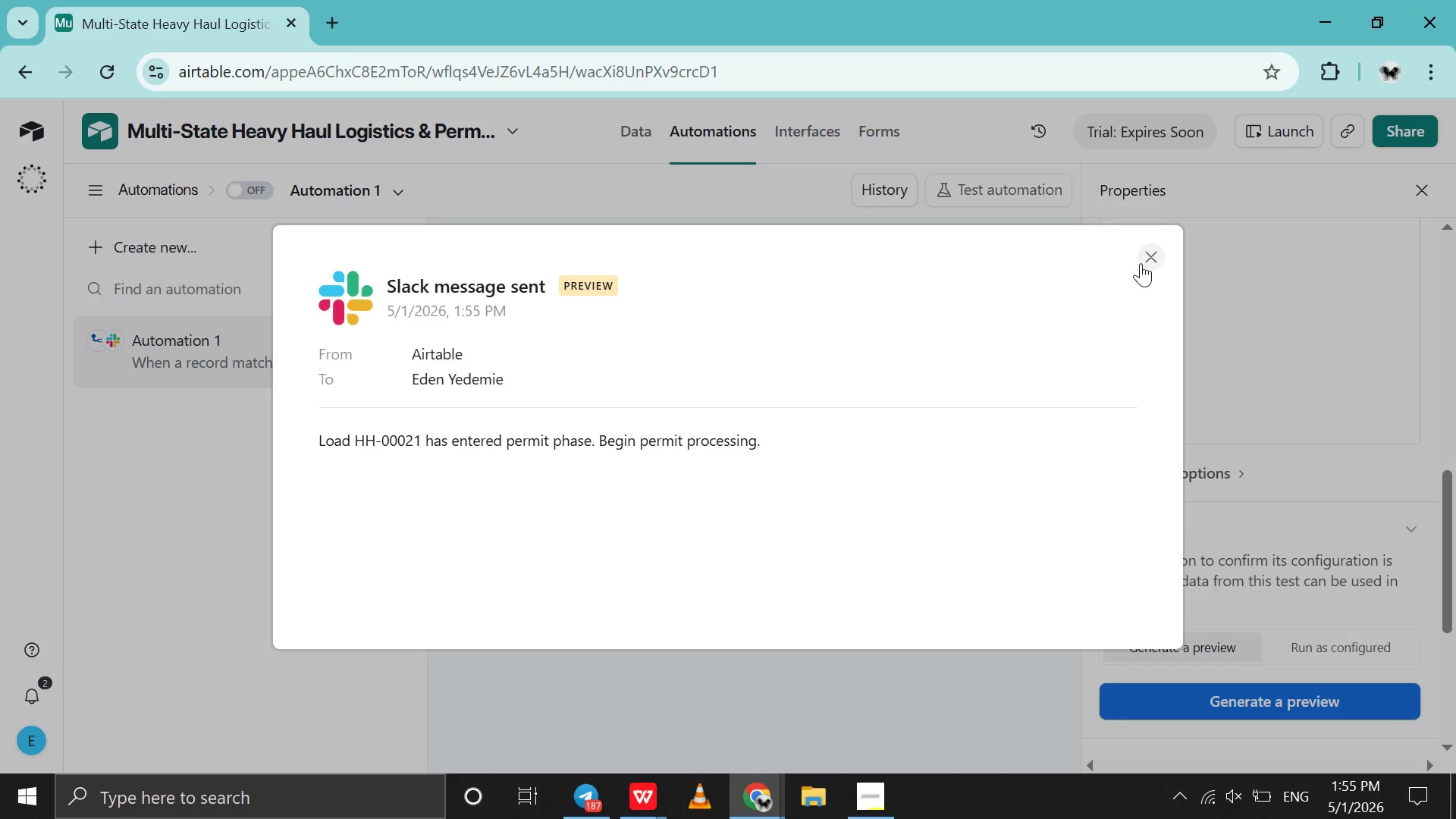 
left_click([1141, 263])
 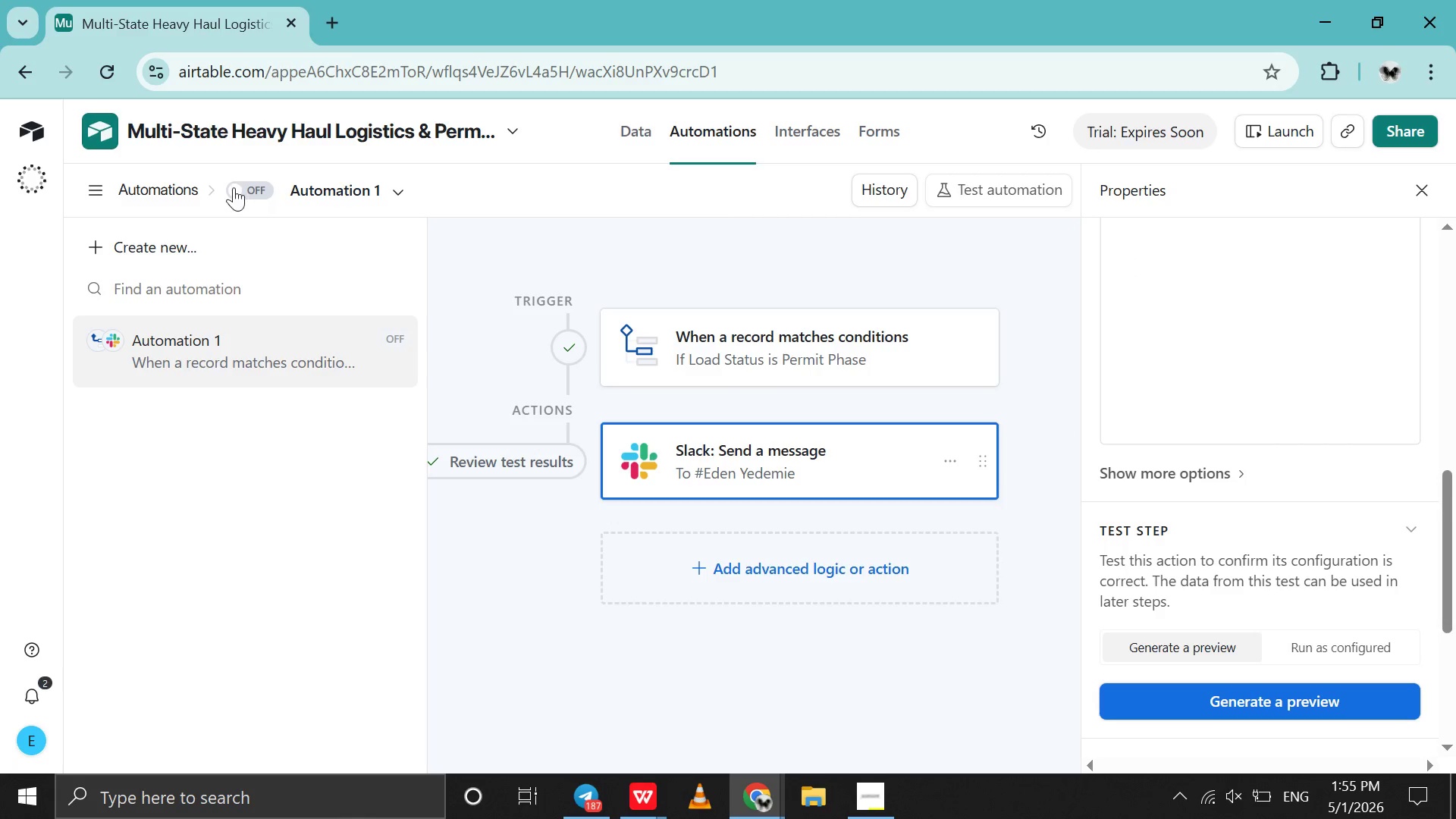 
left_click([232, 187])
 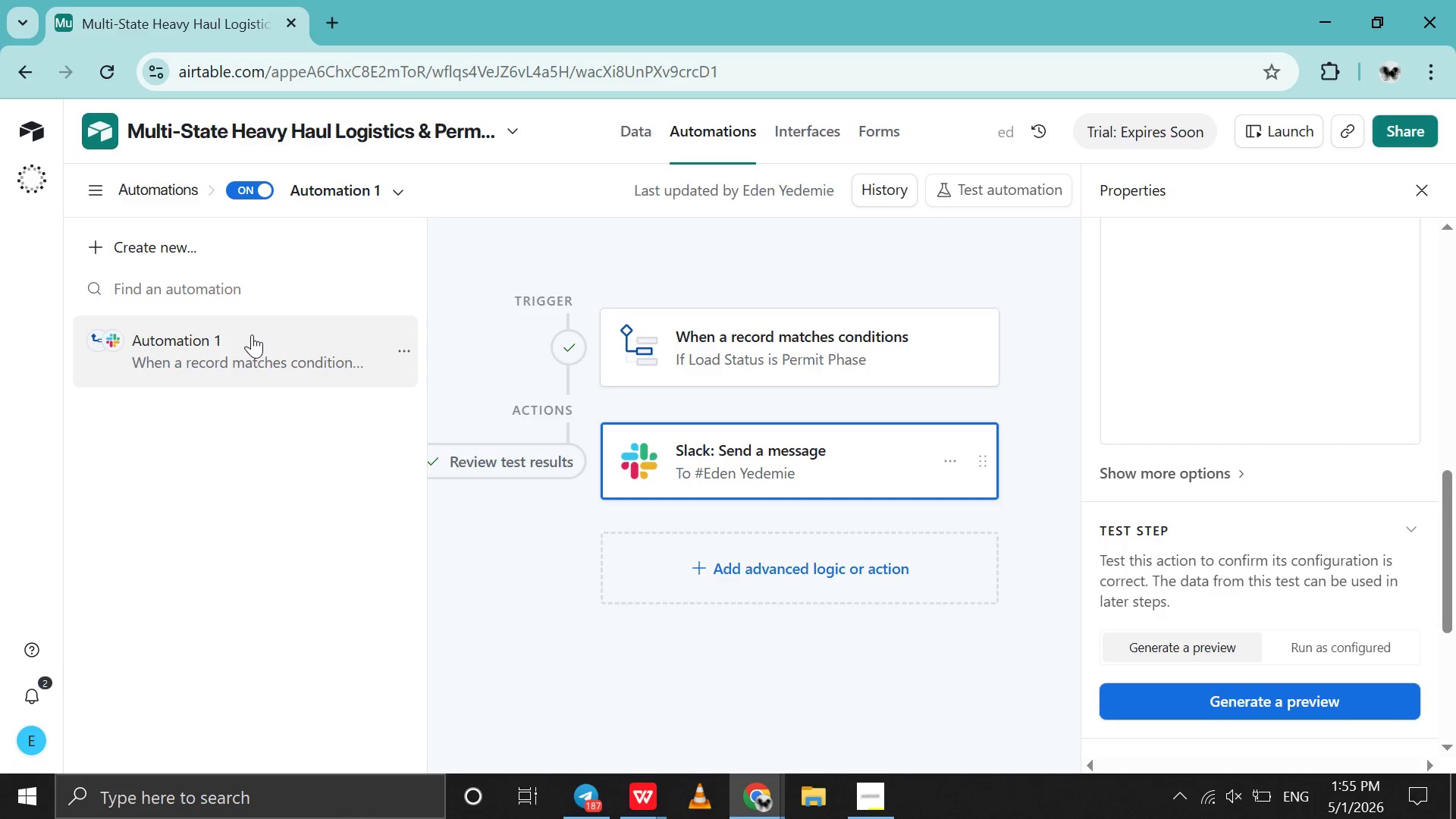 
double_click([252, 334])
 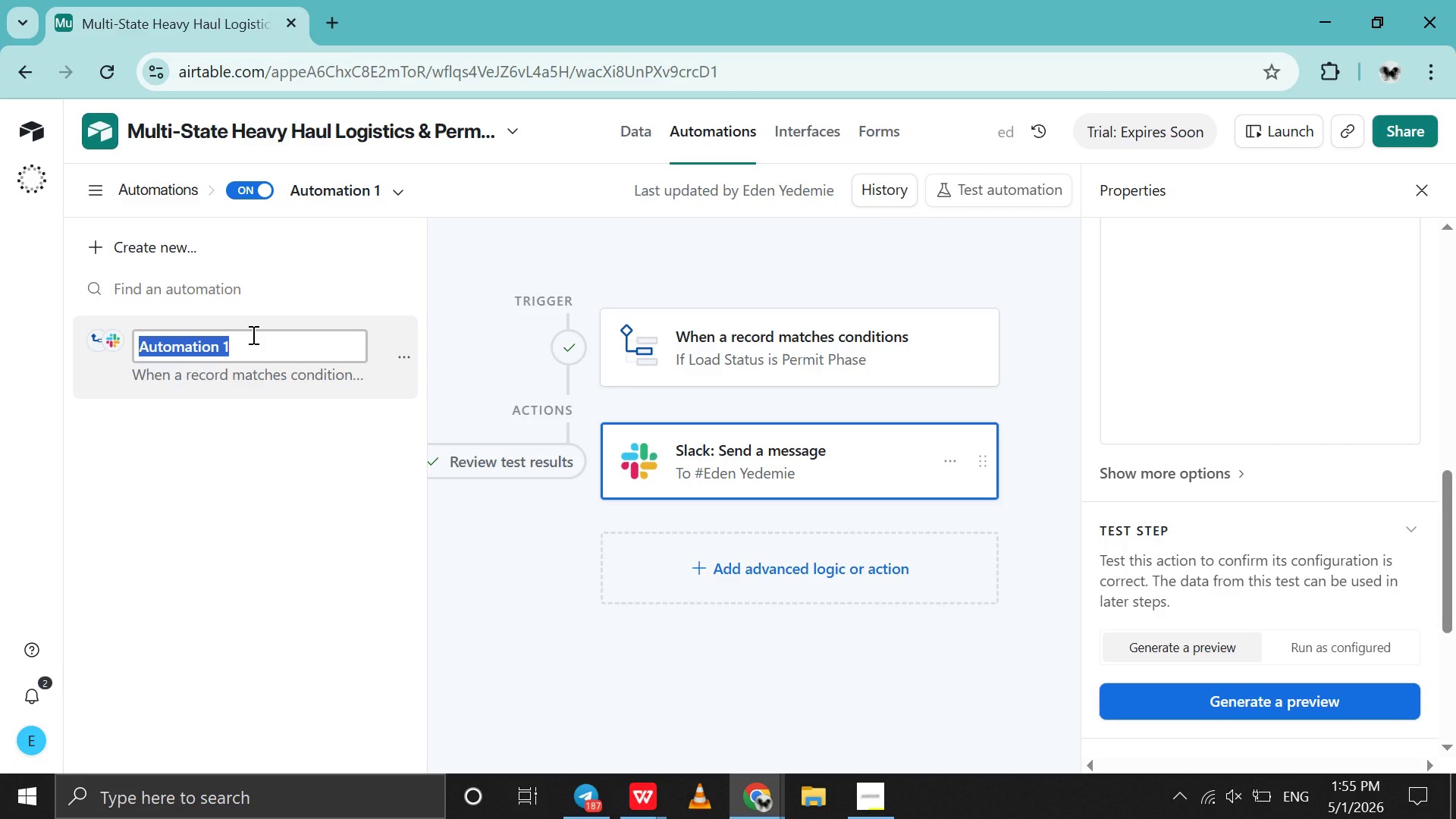 
key(Control+ControlLeft)
 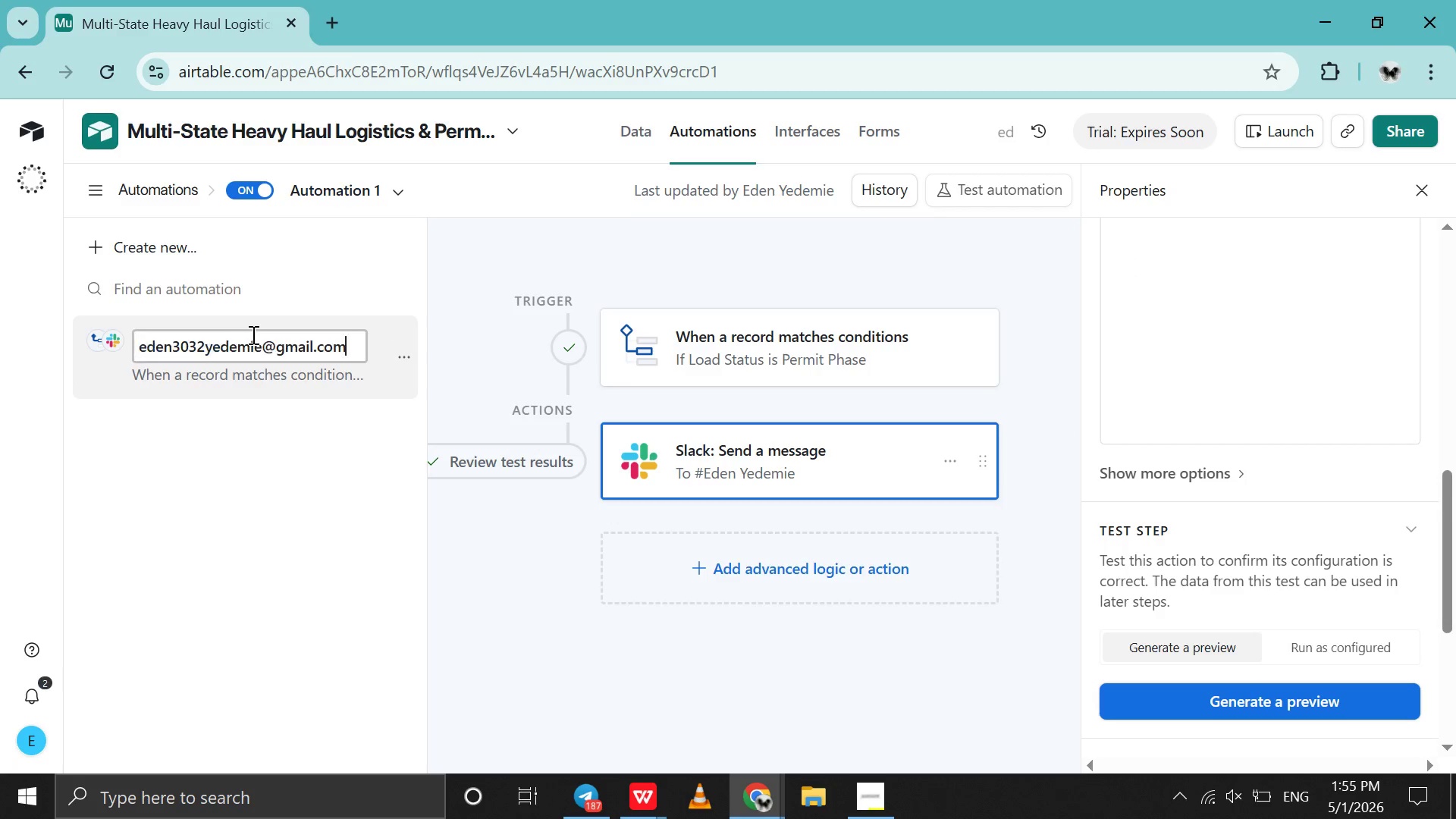 
key(Control+V)
 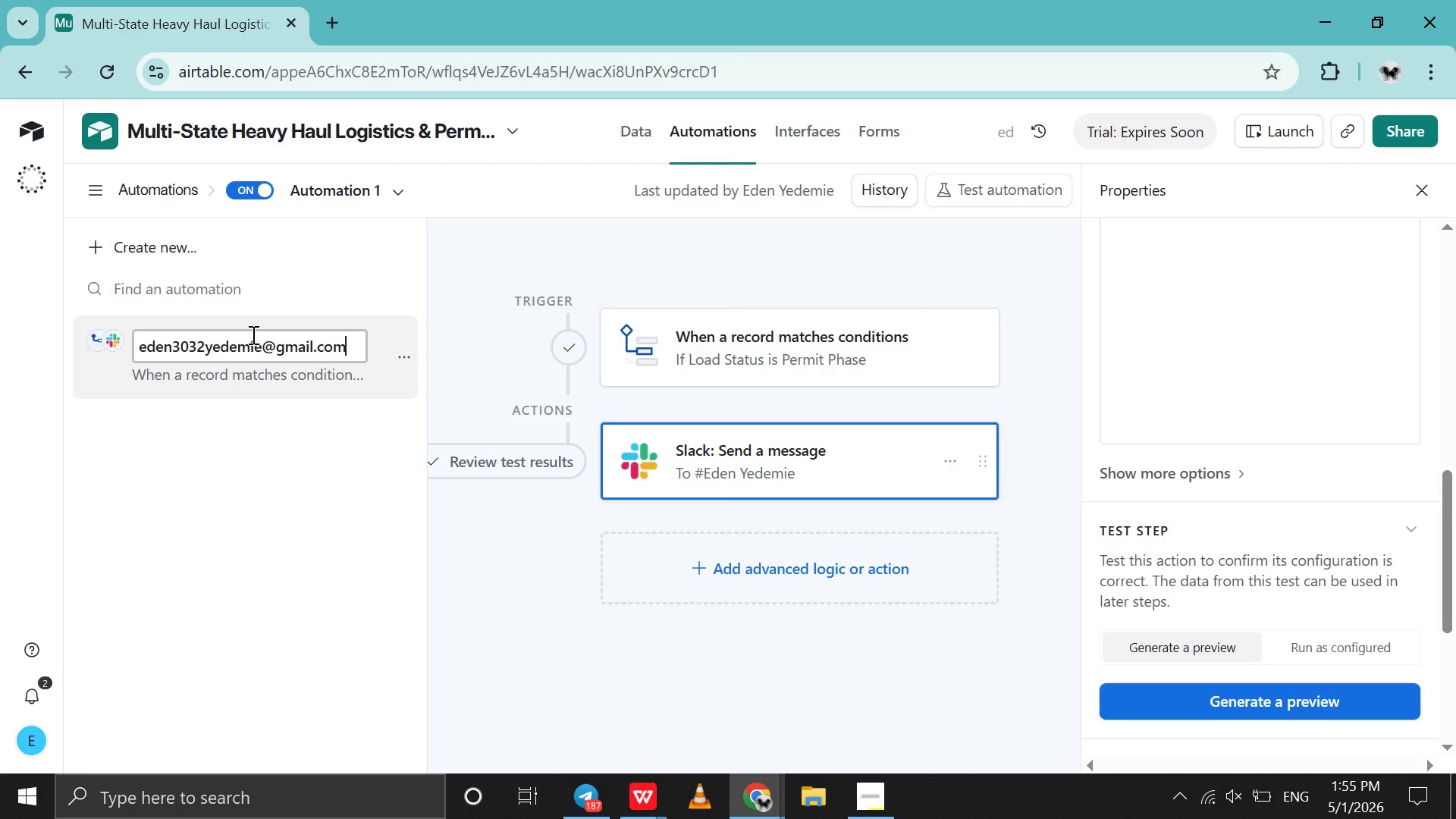 
key(Control+Z)
 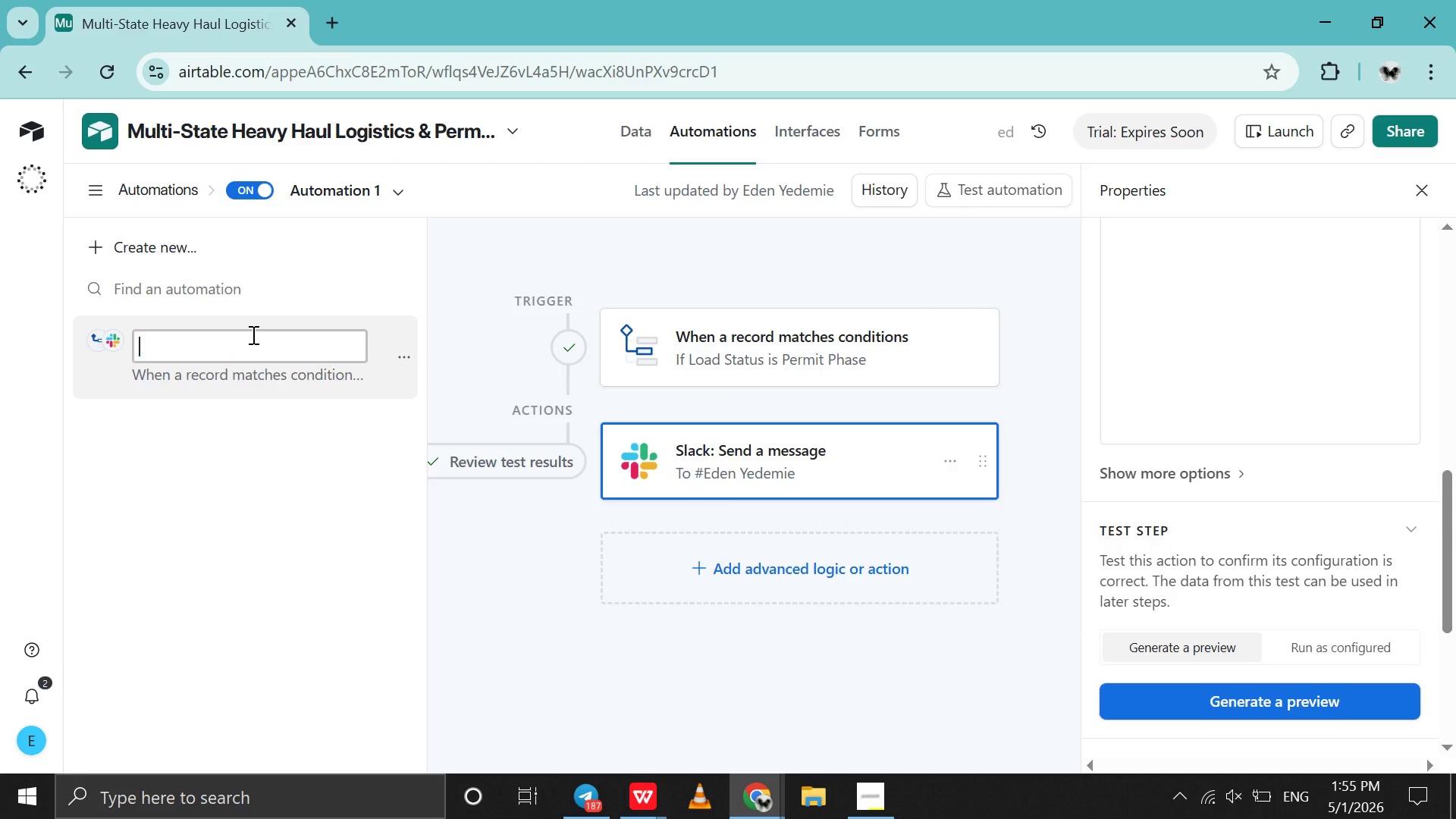 
key(Backspace)
type(Permit Phase No)
key(Backspace)
key(Backspace)
type(All)
key(Backspace)
type(ert)
 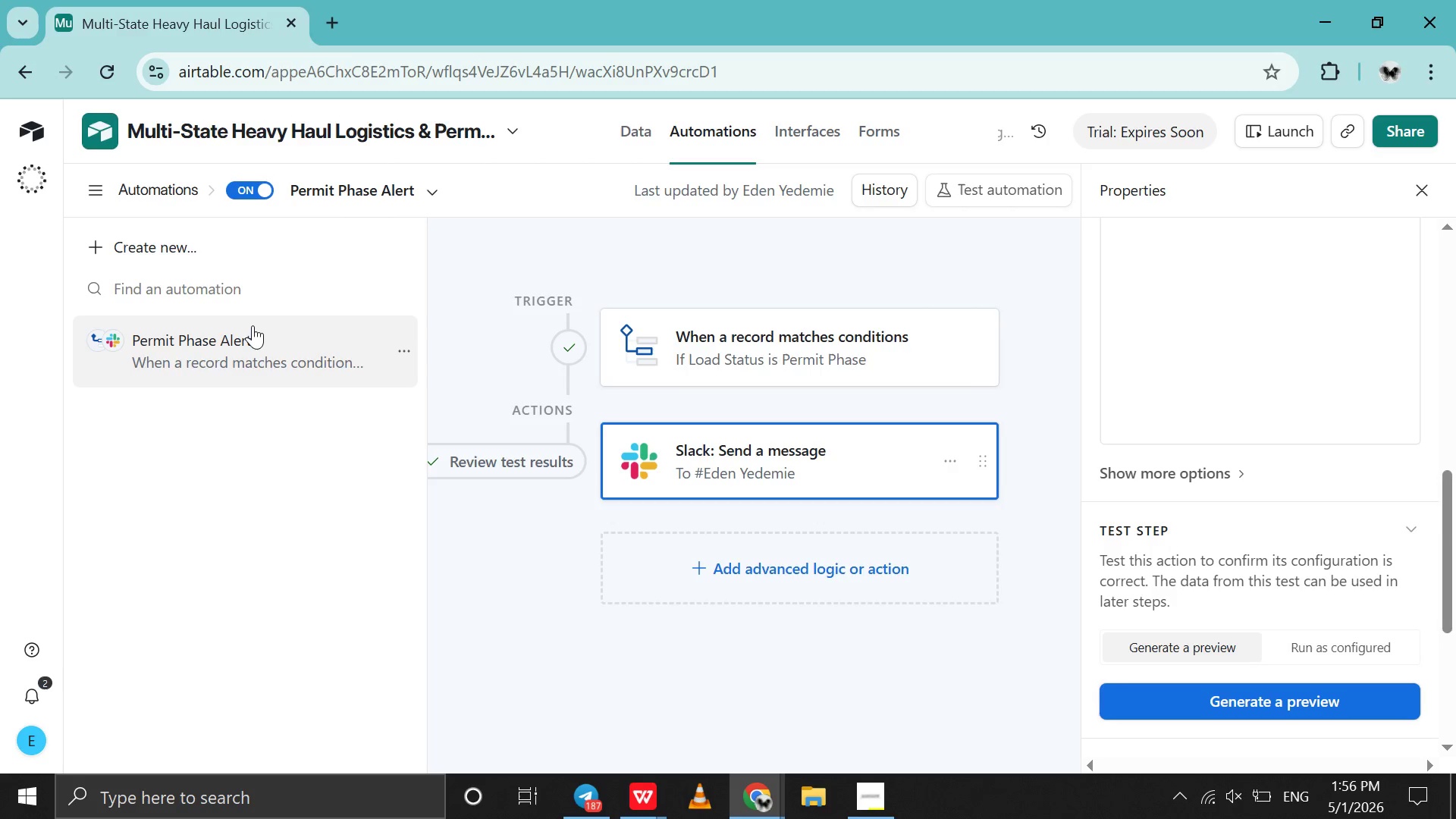 
key(Enter)
 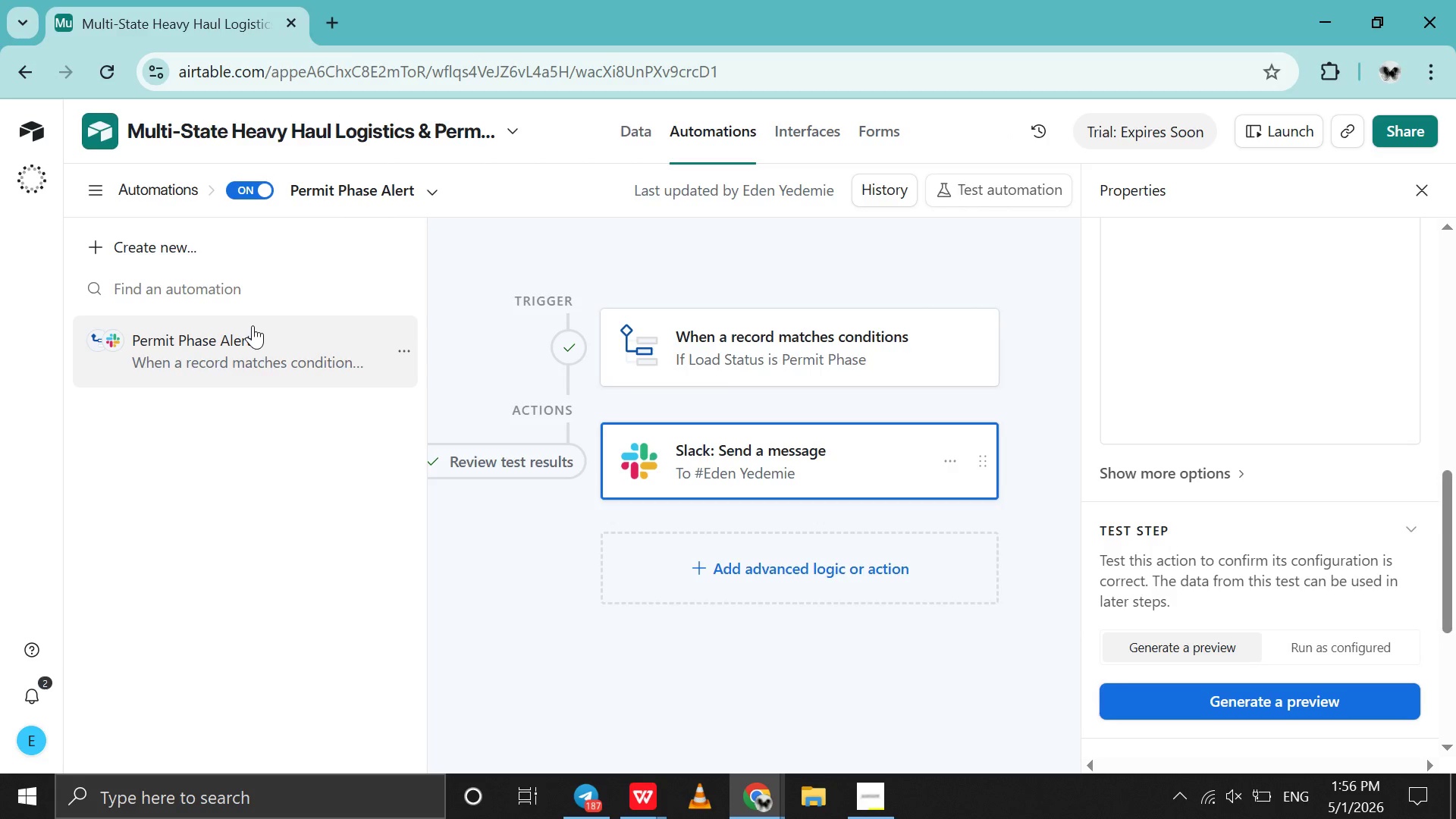 
wait(11.45)
 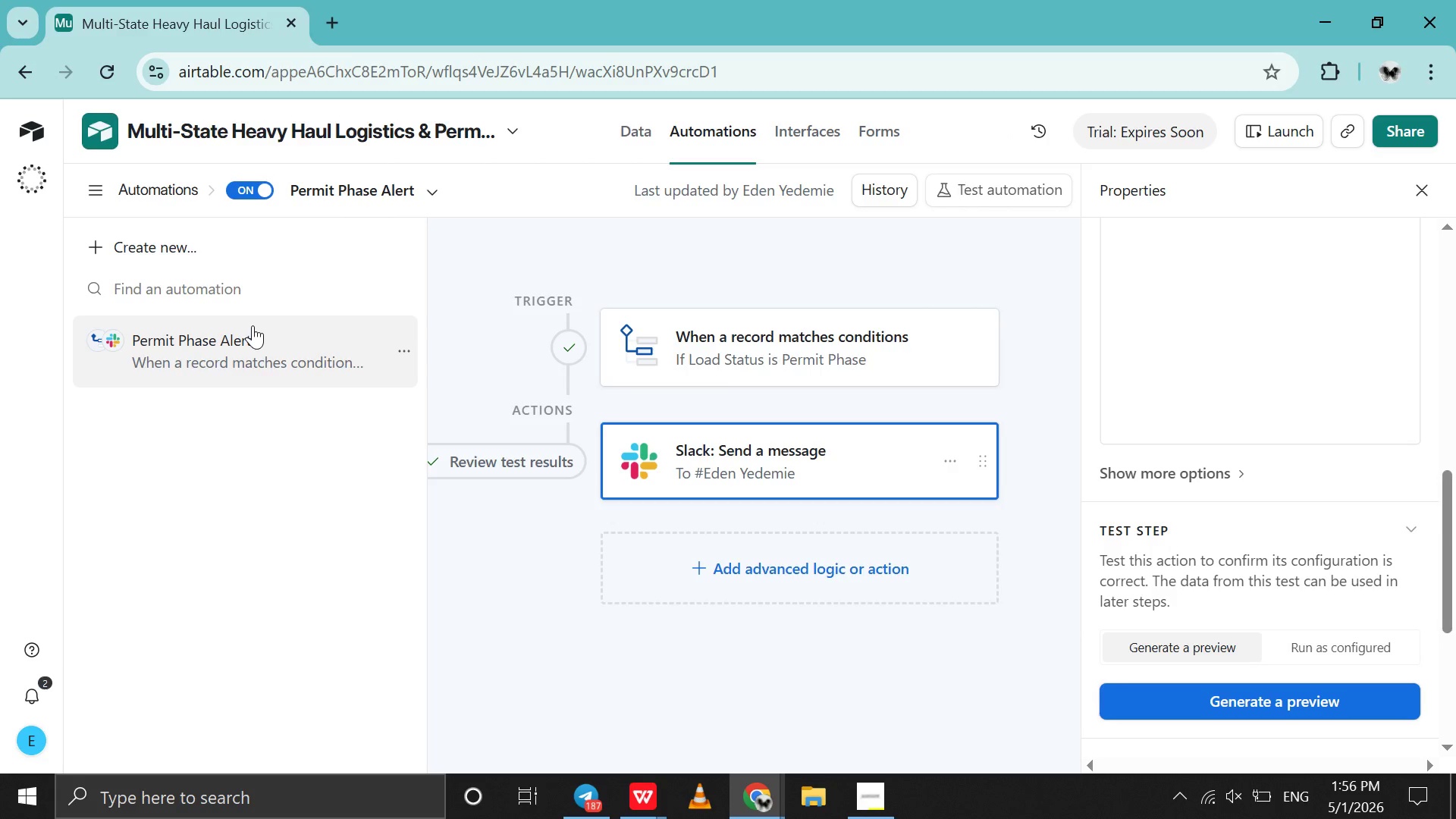 
mouse_move([597, 770])
 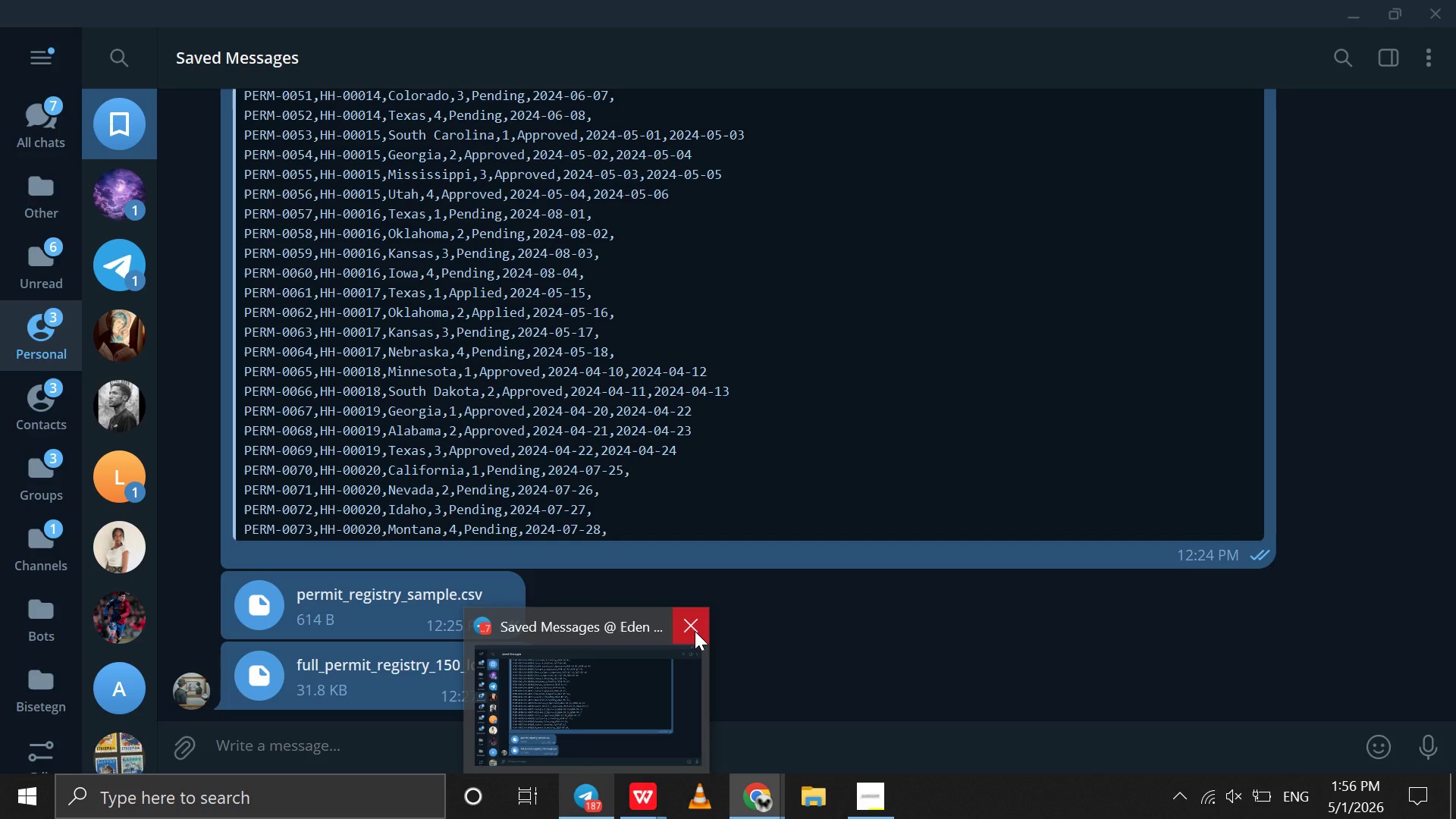 
left_click([695, 631])
 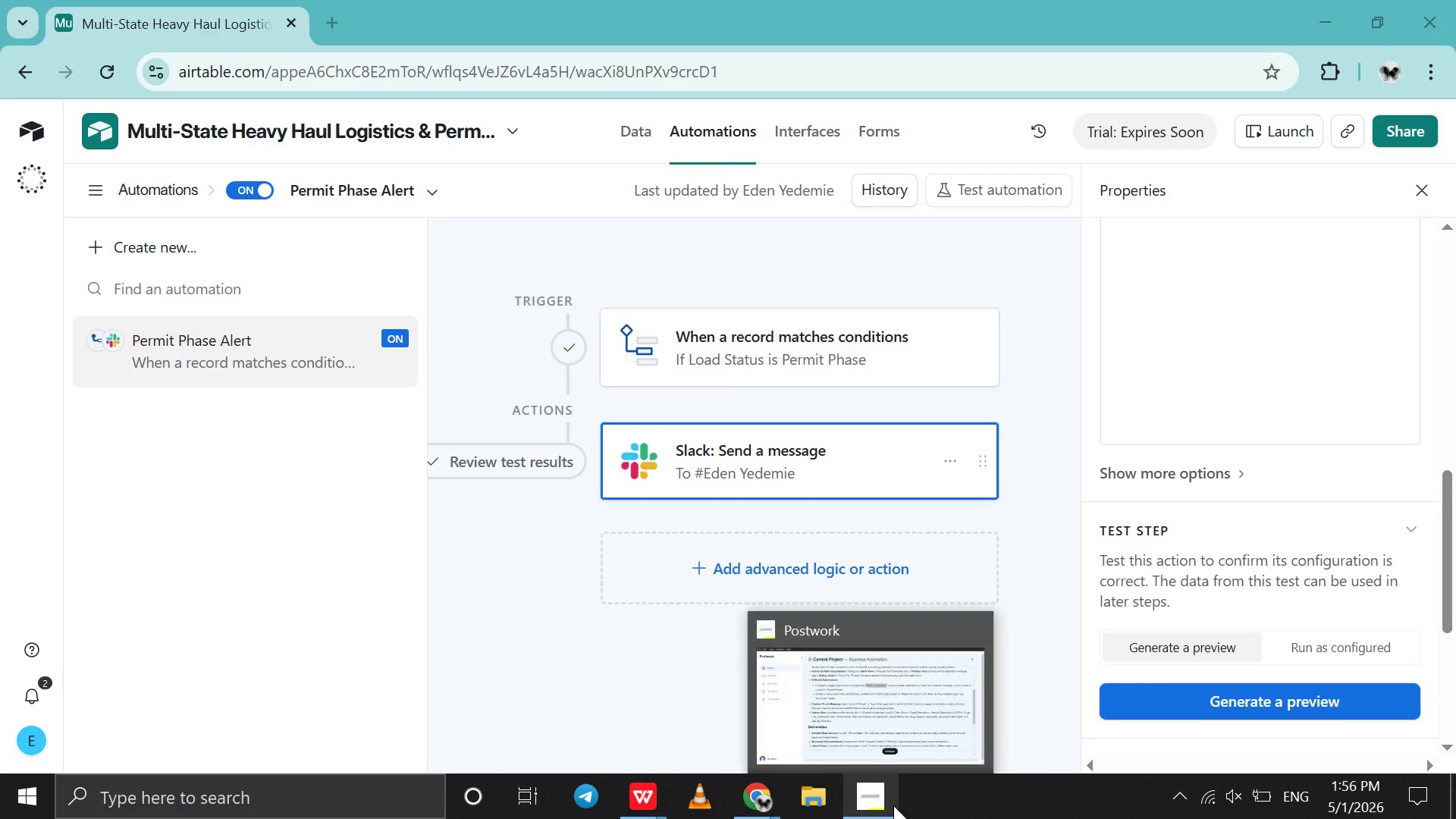 
left_click([893, 805])